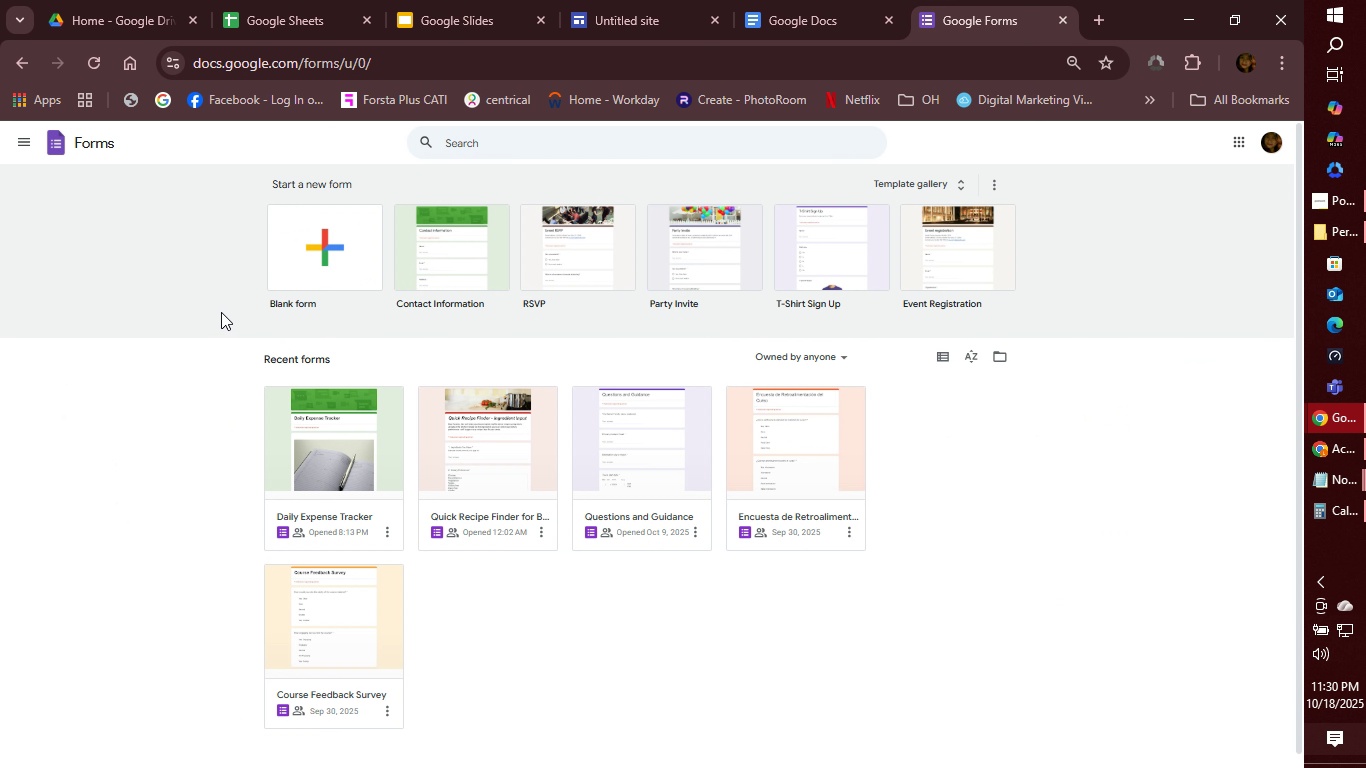 
scroll: coordinate [729, 371], scroll_direction: up, amount: 4.0
 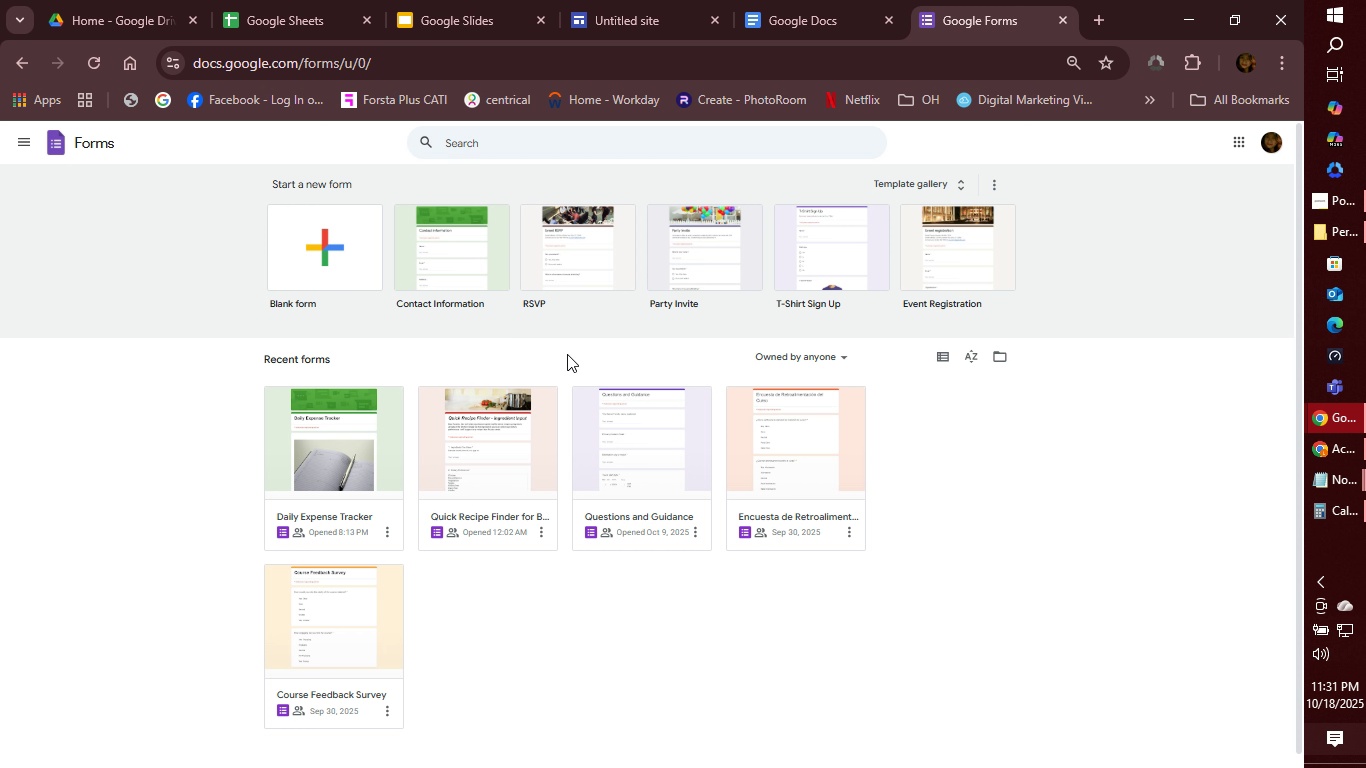 
wait(11.48)
 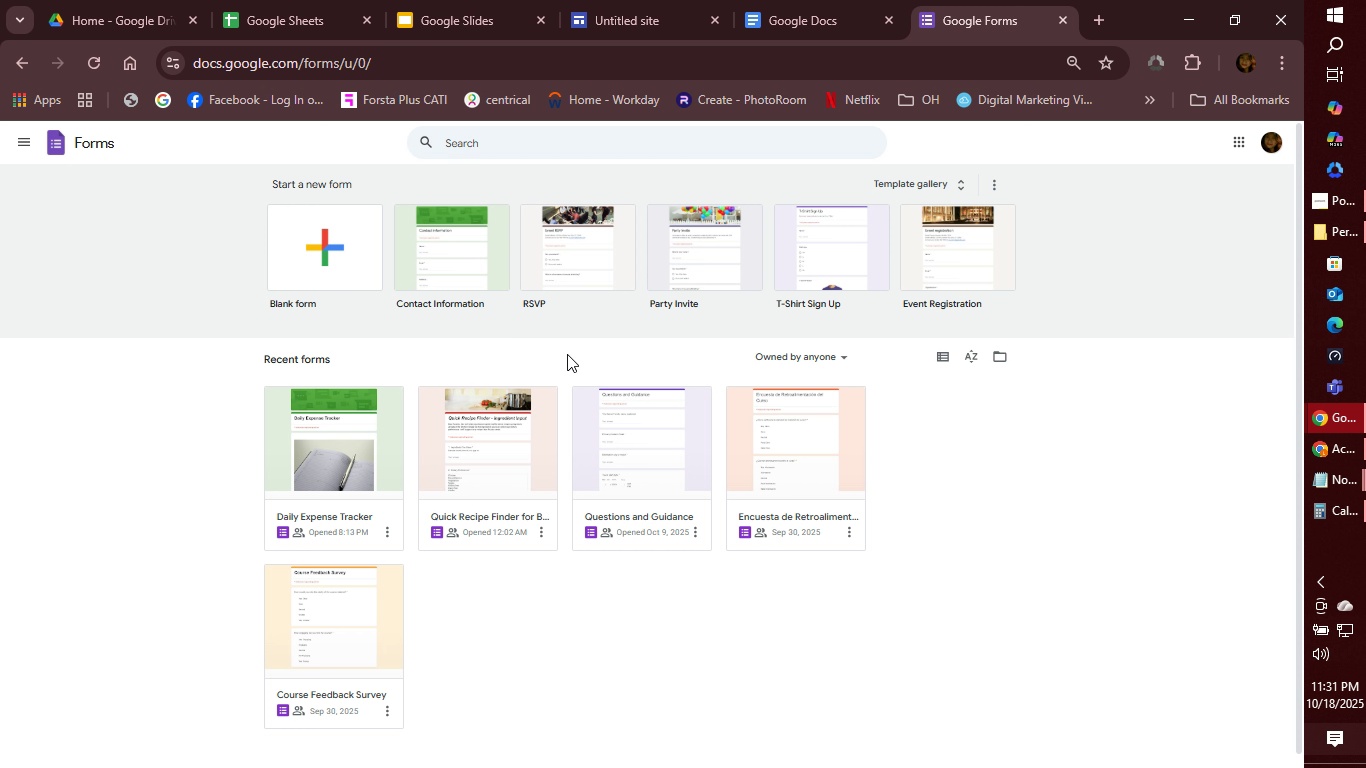 
scroll: coordinate [799, 248], scroll_direction: up, amount: 8.0
 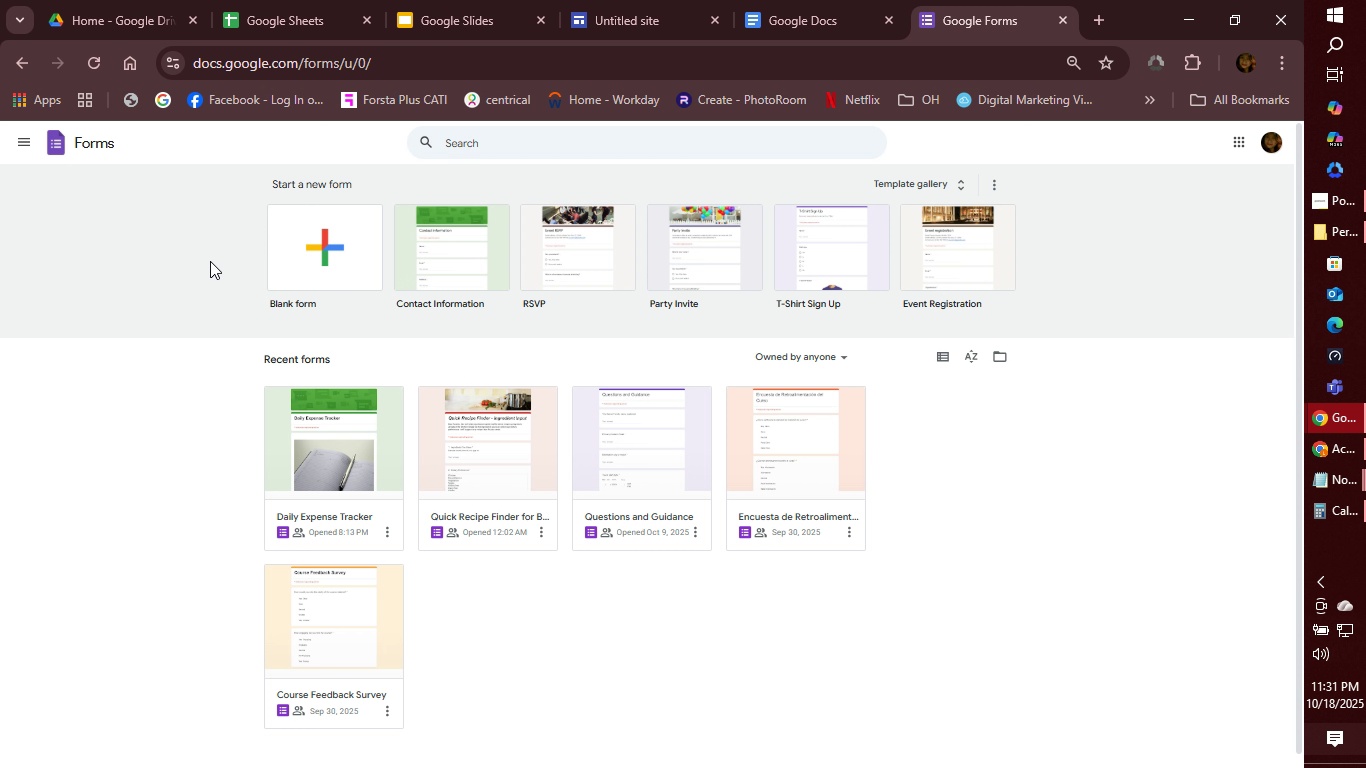 
left_click([208, 264])
 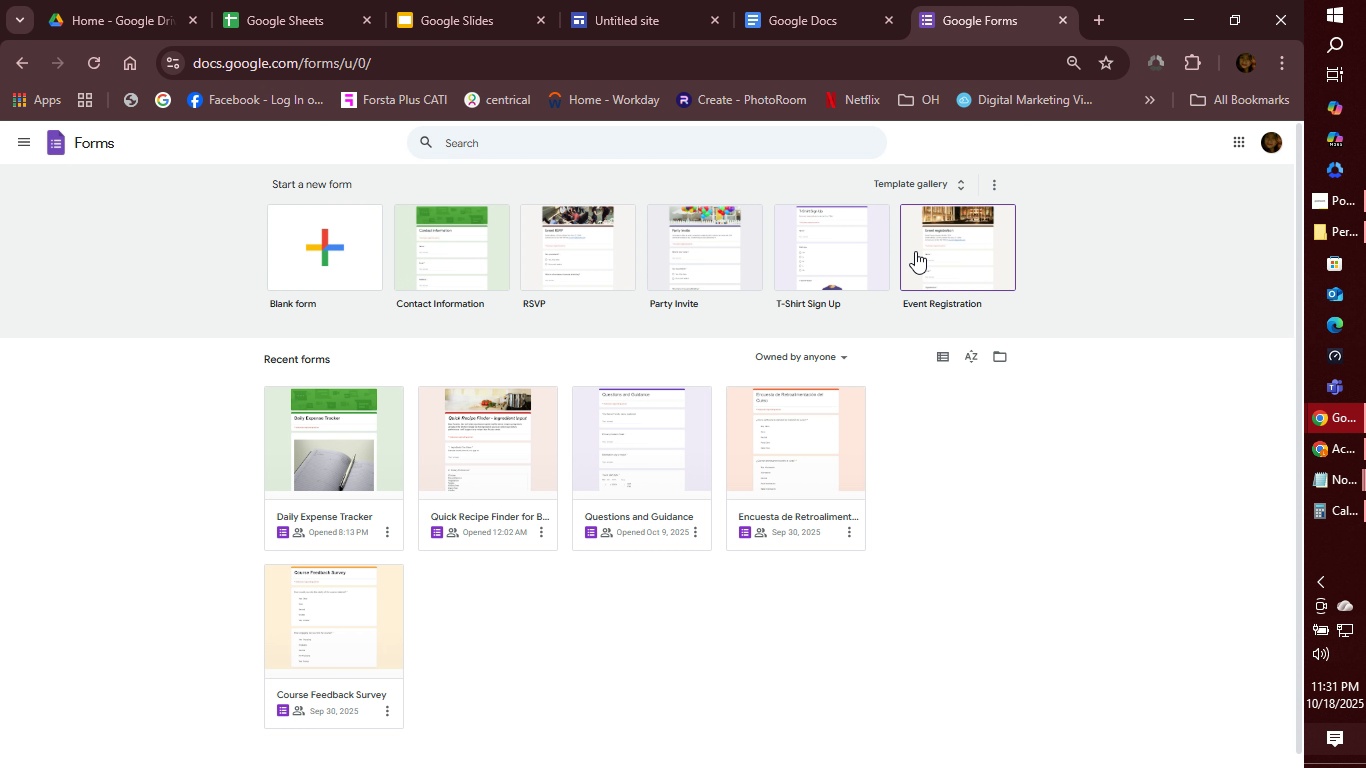 
scroll: coordinate [917, 251], scroll_direction: up, amount: 3.0
 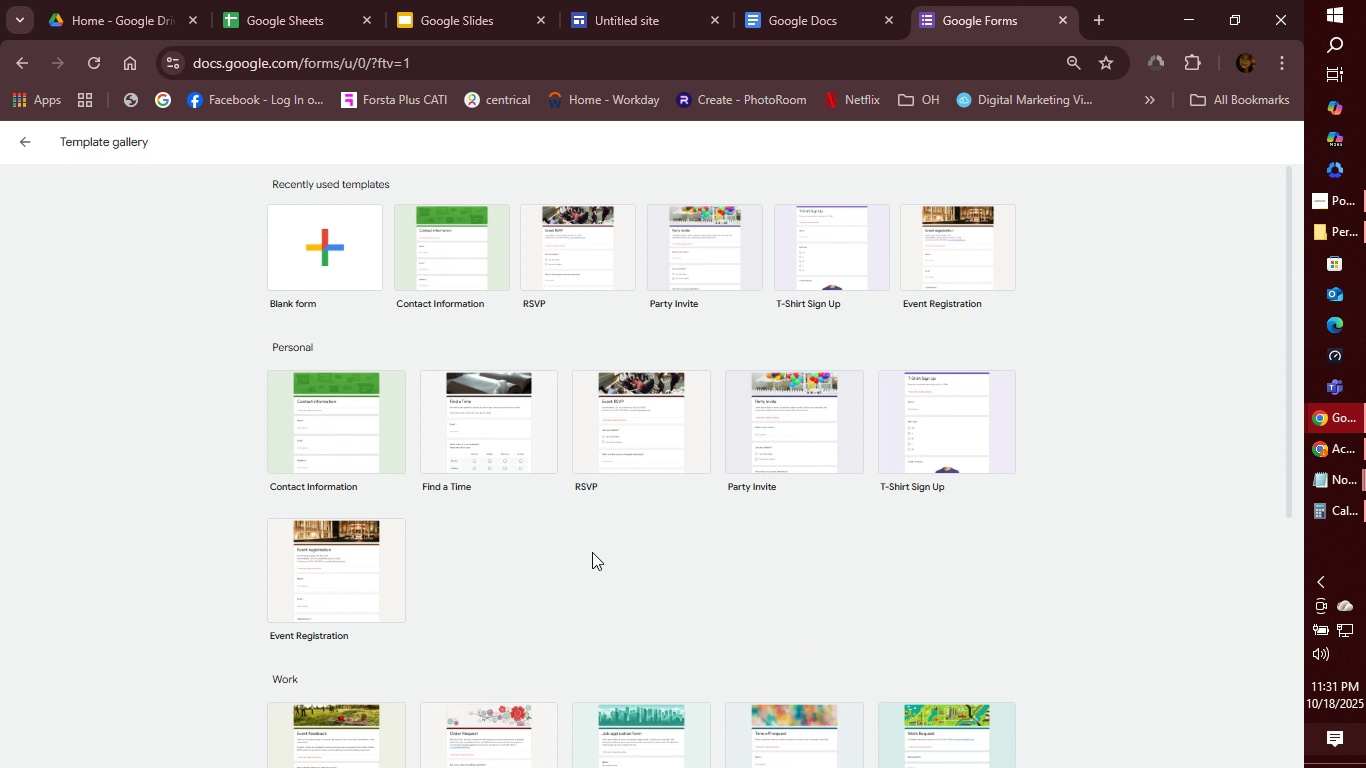 
wait(8.06)
 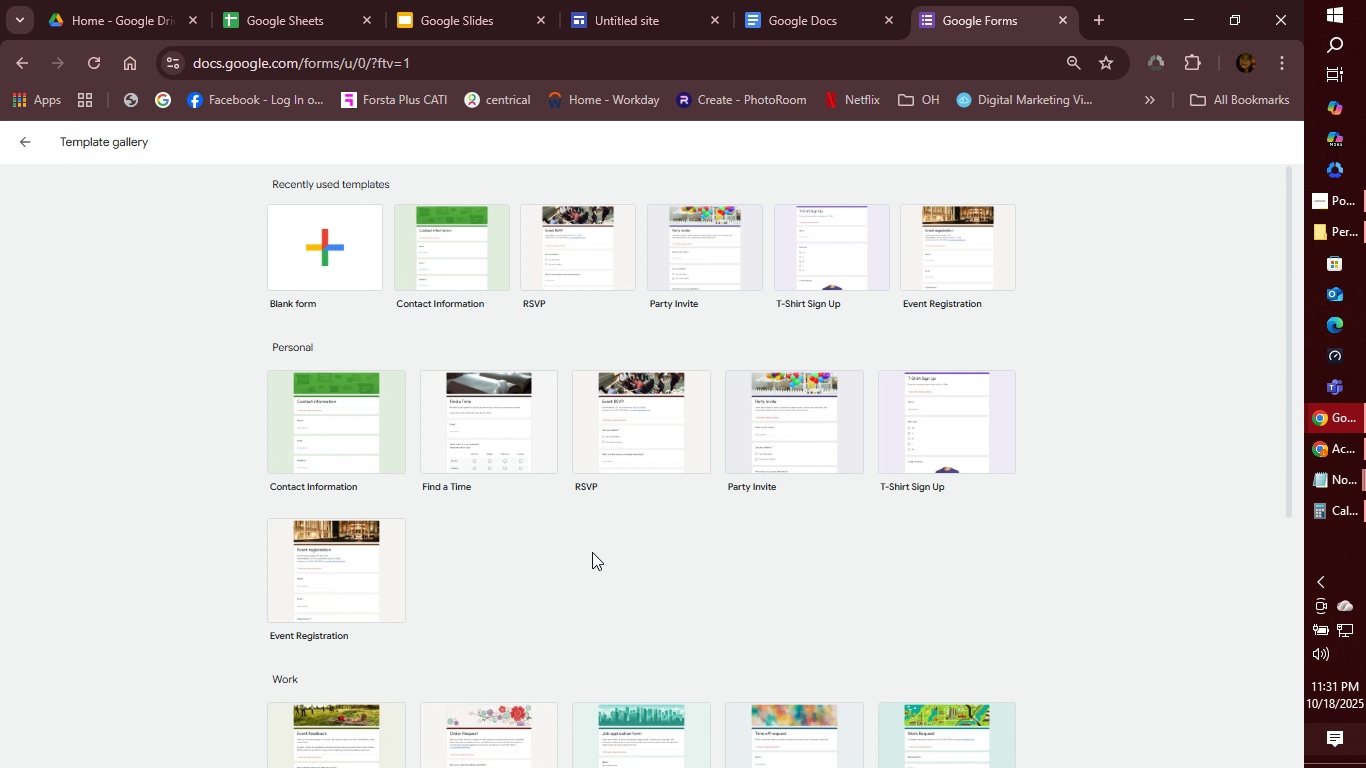 
scroll: coordinate [602, 467], scroll_direction: down, amount: 6.0
 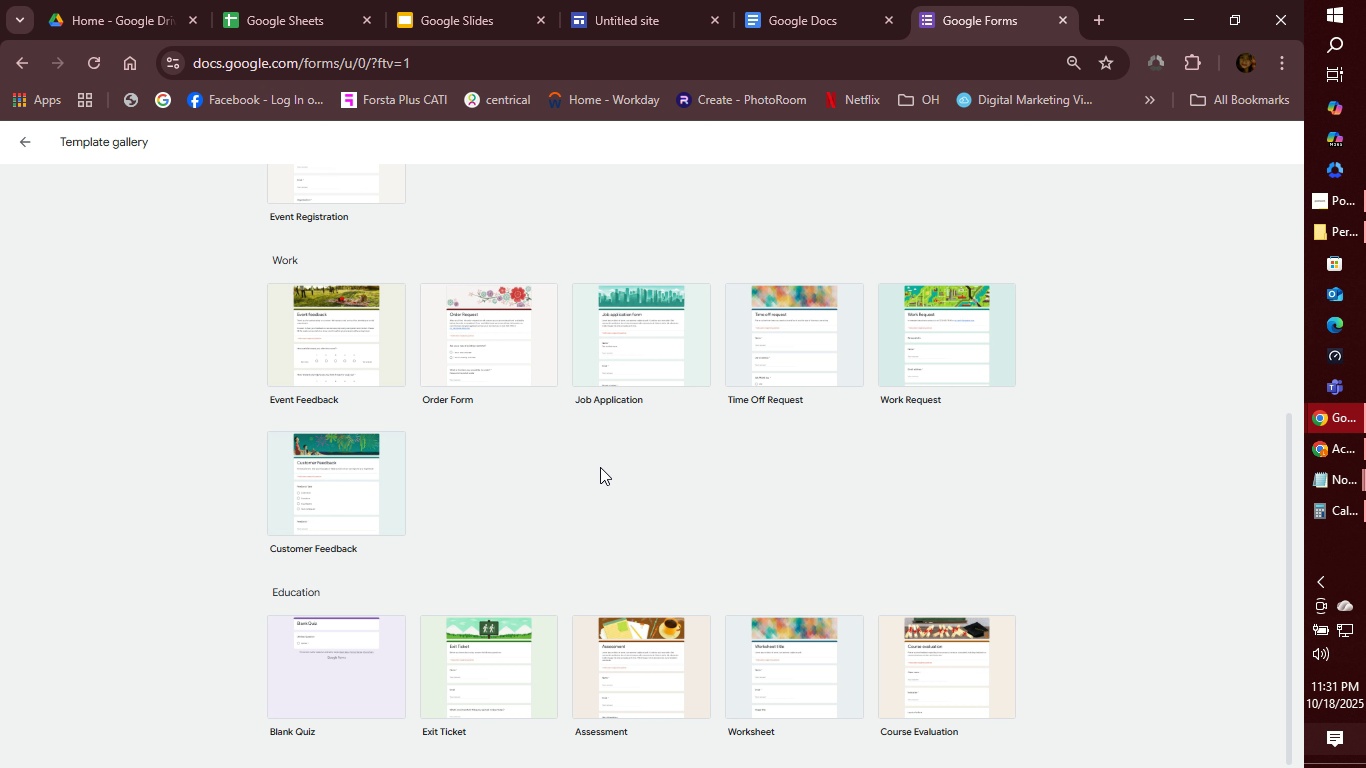 
wait(5.61)
 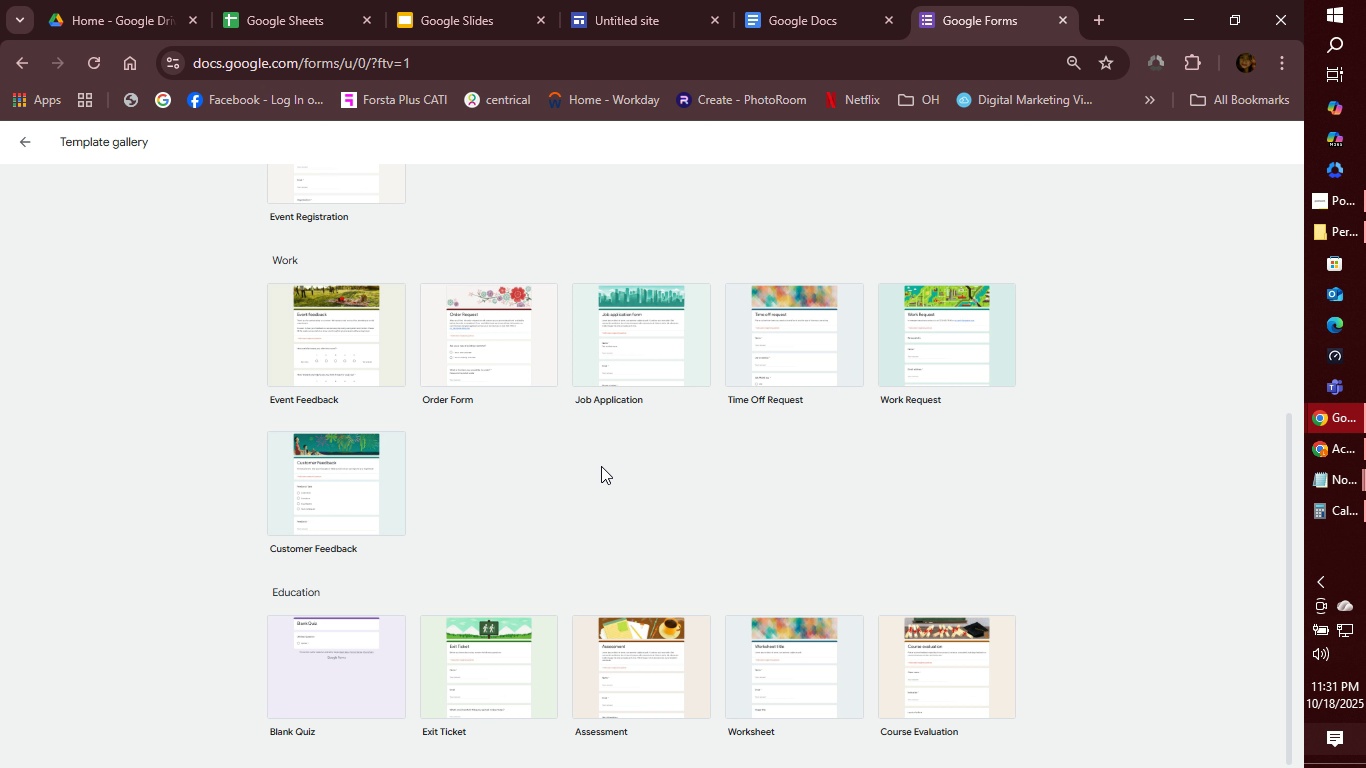 
scroll: coordinate [542, 478], scroll_direction: up, amount: 4.0
 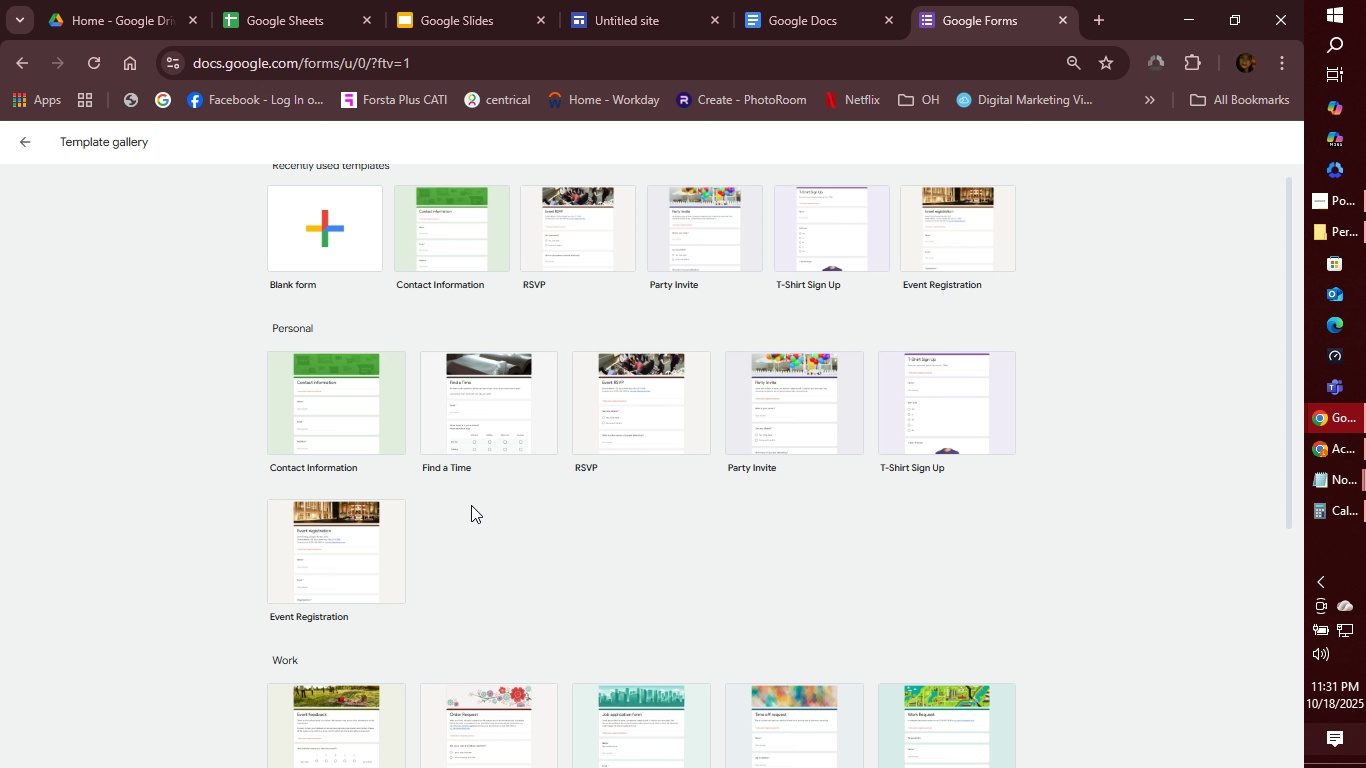 
wait(18.99)
 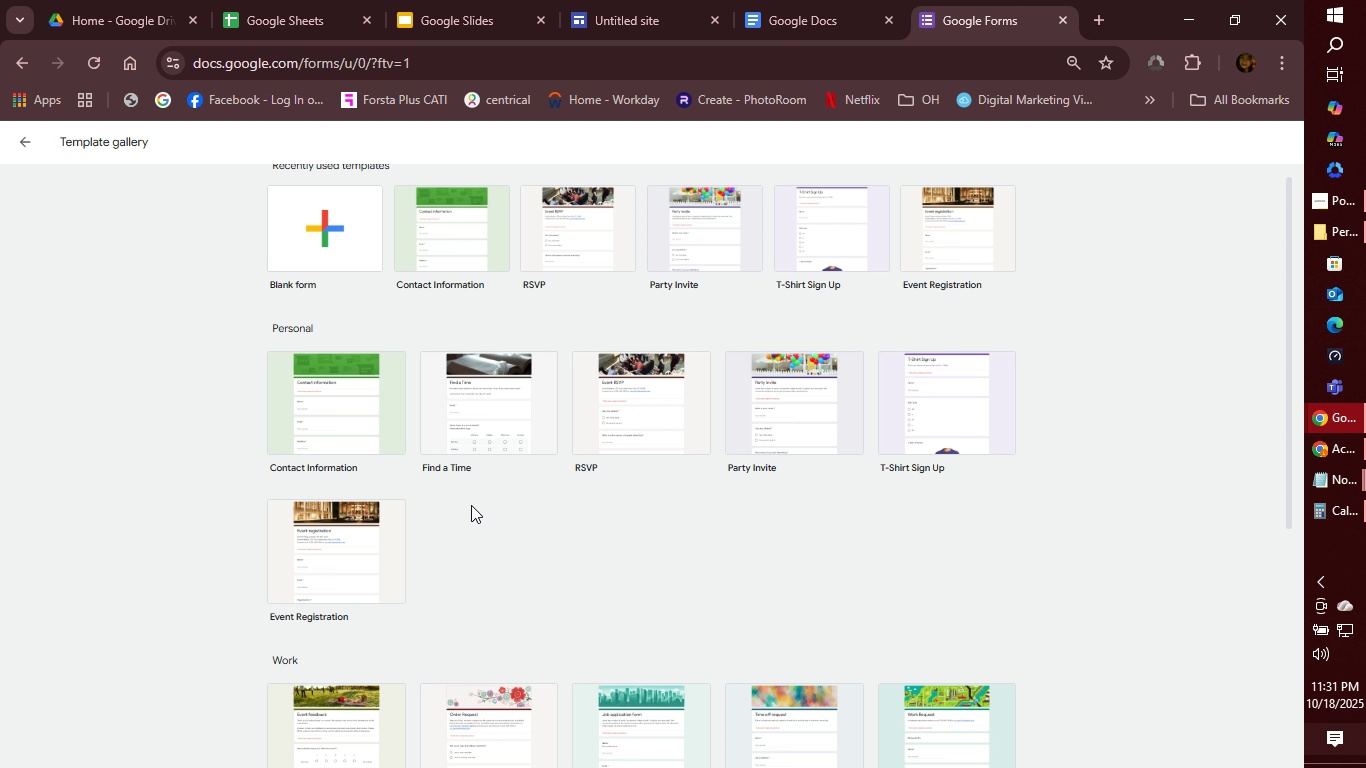 
scroll: coordinate [558, 562], scroll_direction: down, amount: 5.0
 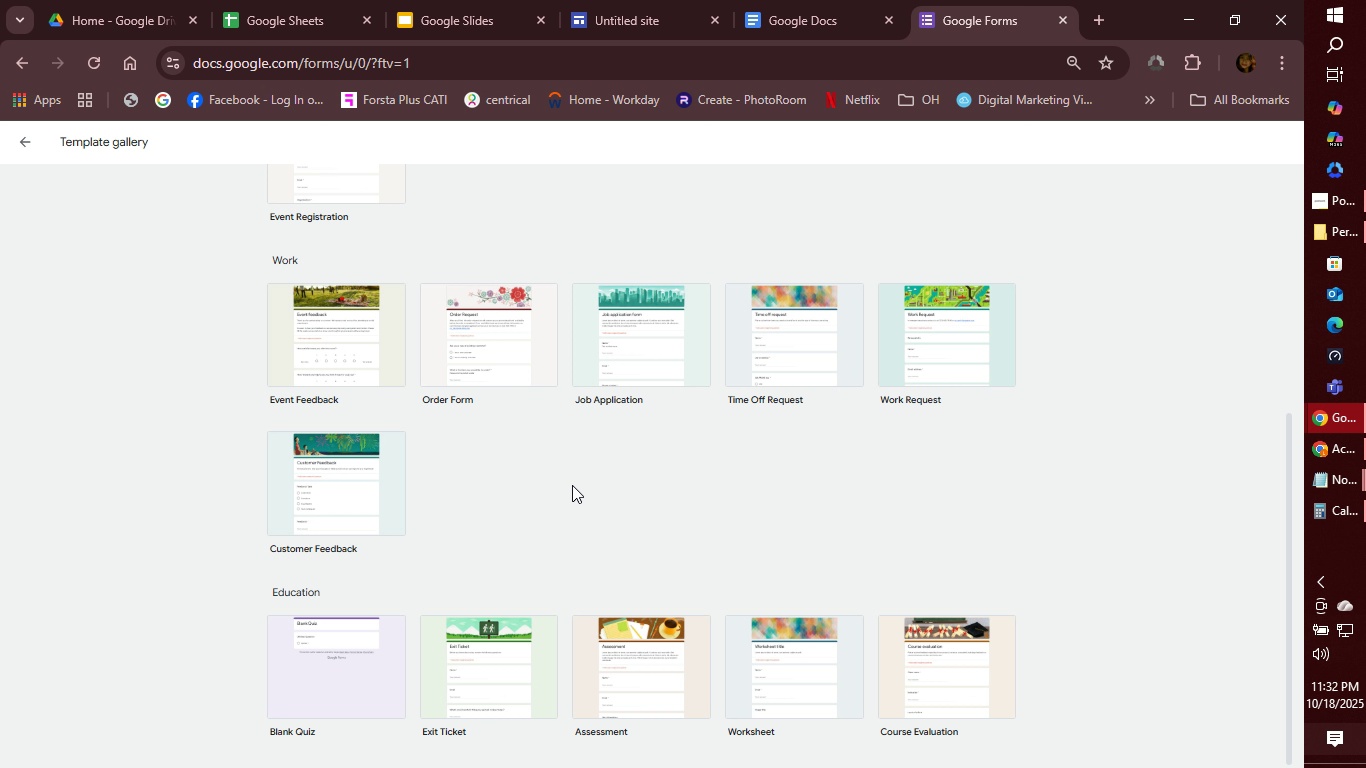 
wait(29.01)
 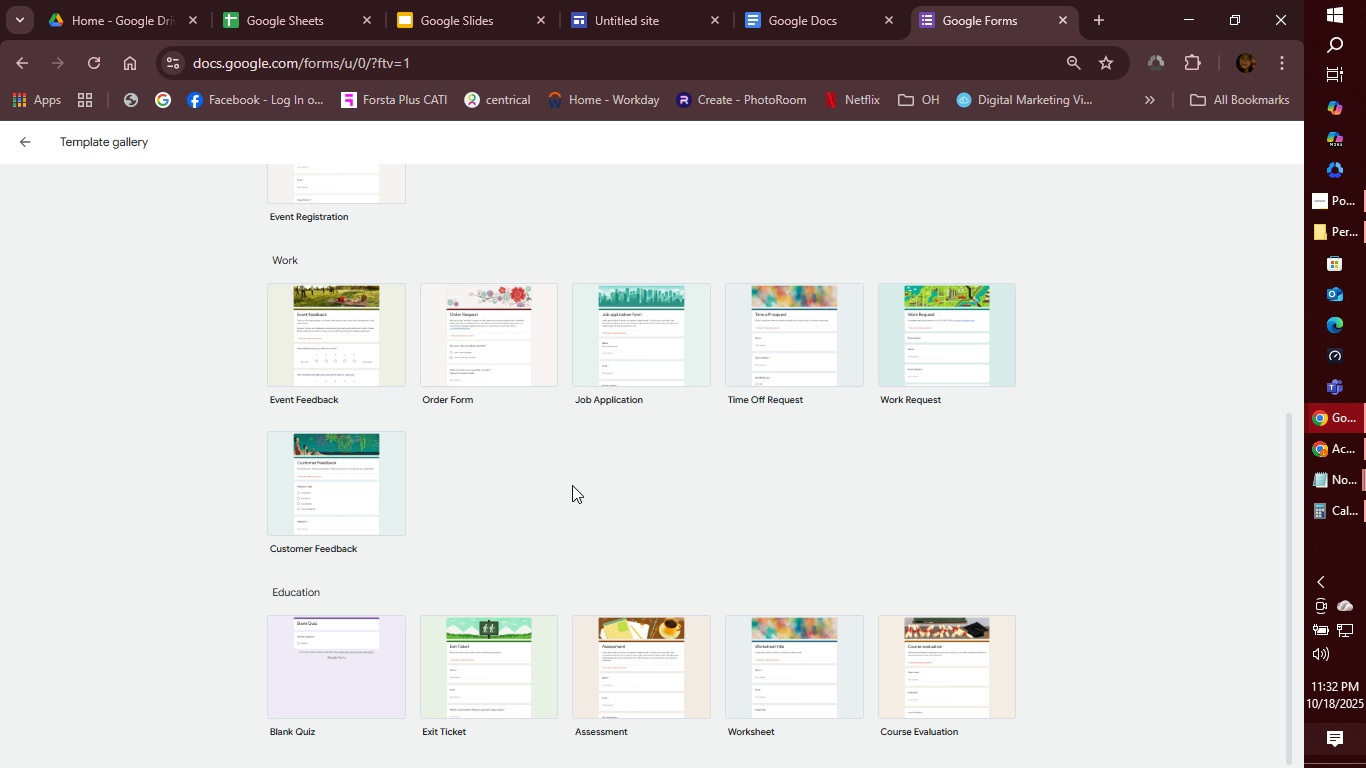 
scroll: coordinate [589, 472], scroll_direction: up, amount: 9.0
 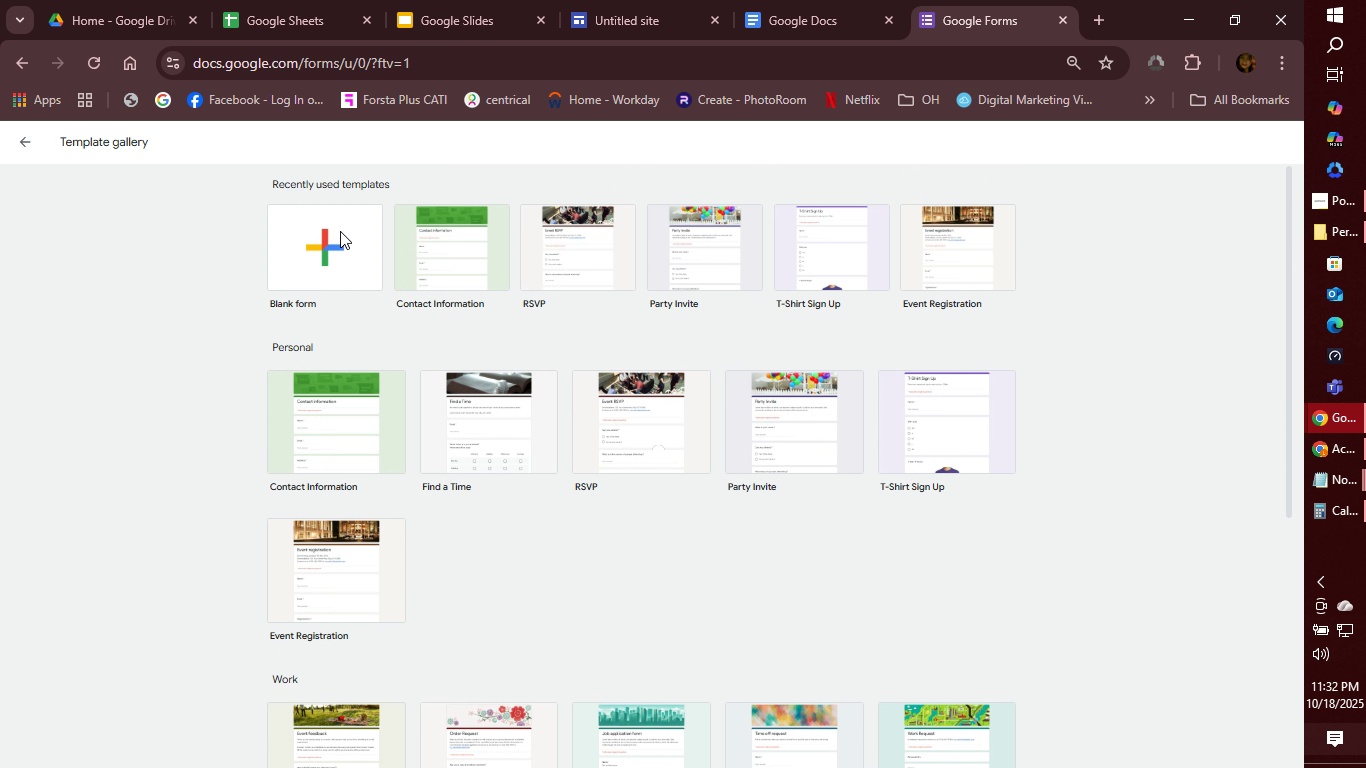 
left_click([340, 231])
 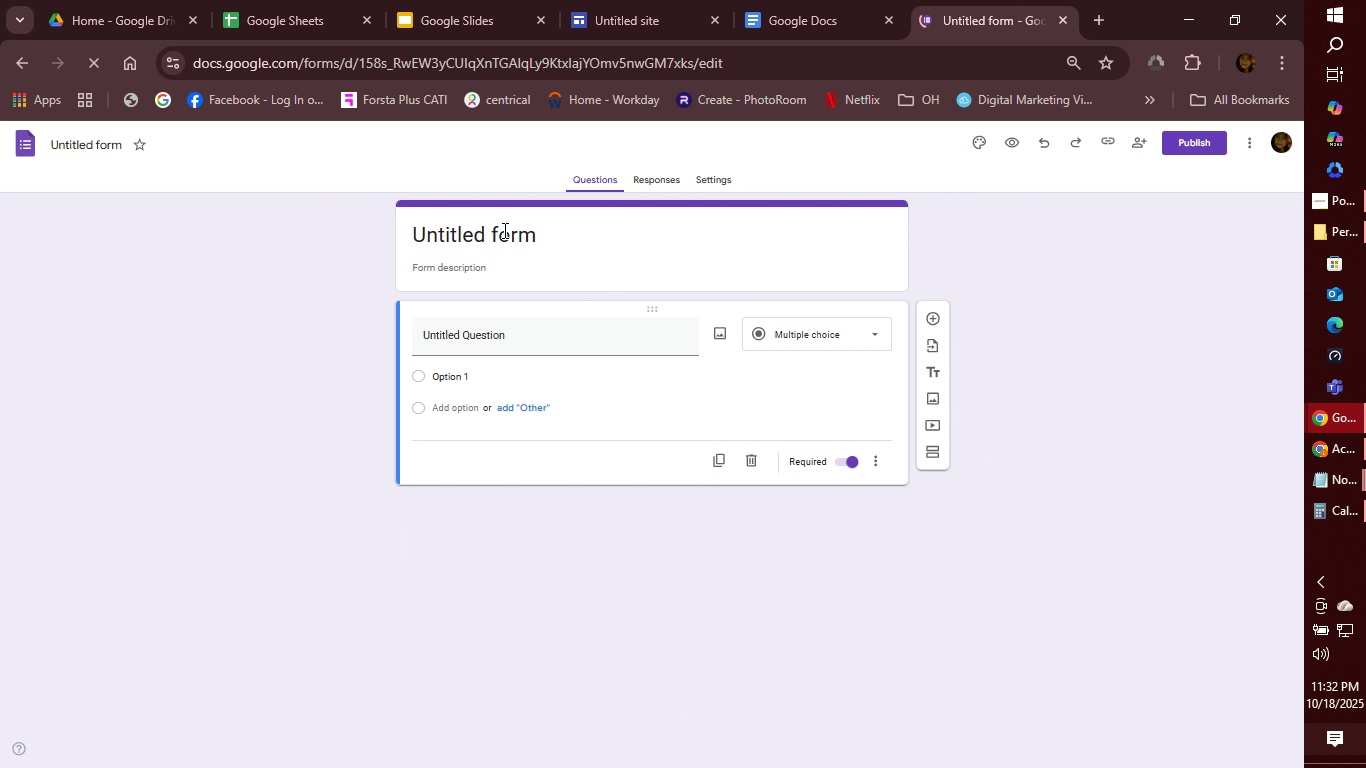 
wait(7.32)
 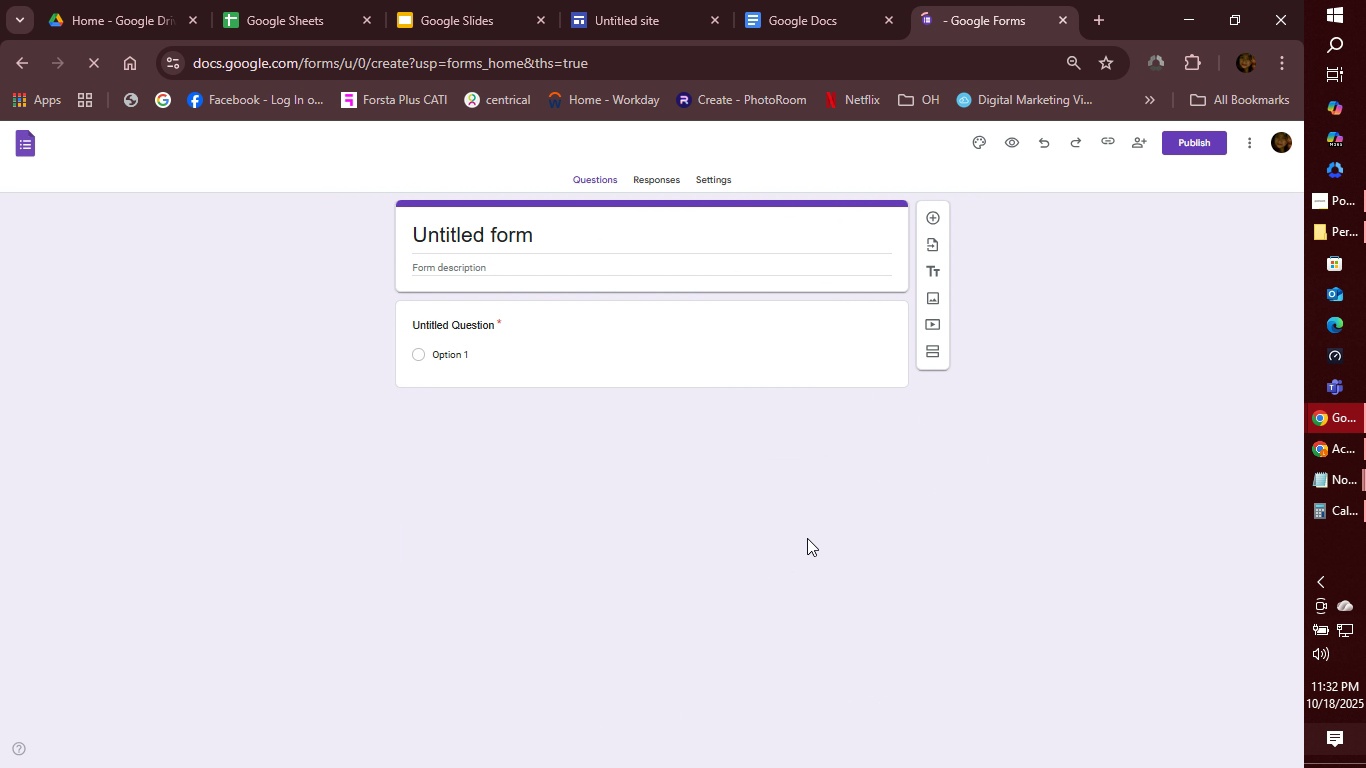 
left_click([684, 237])
 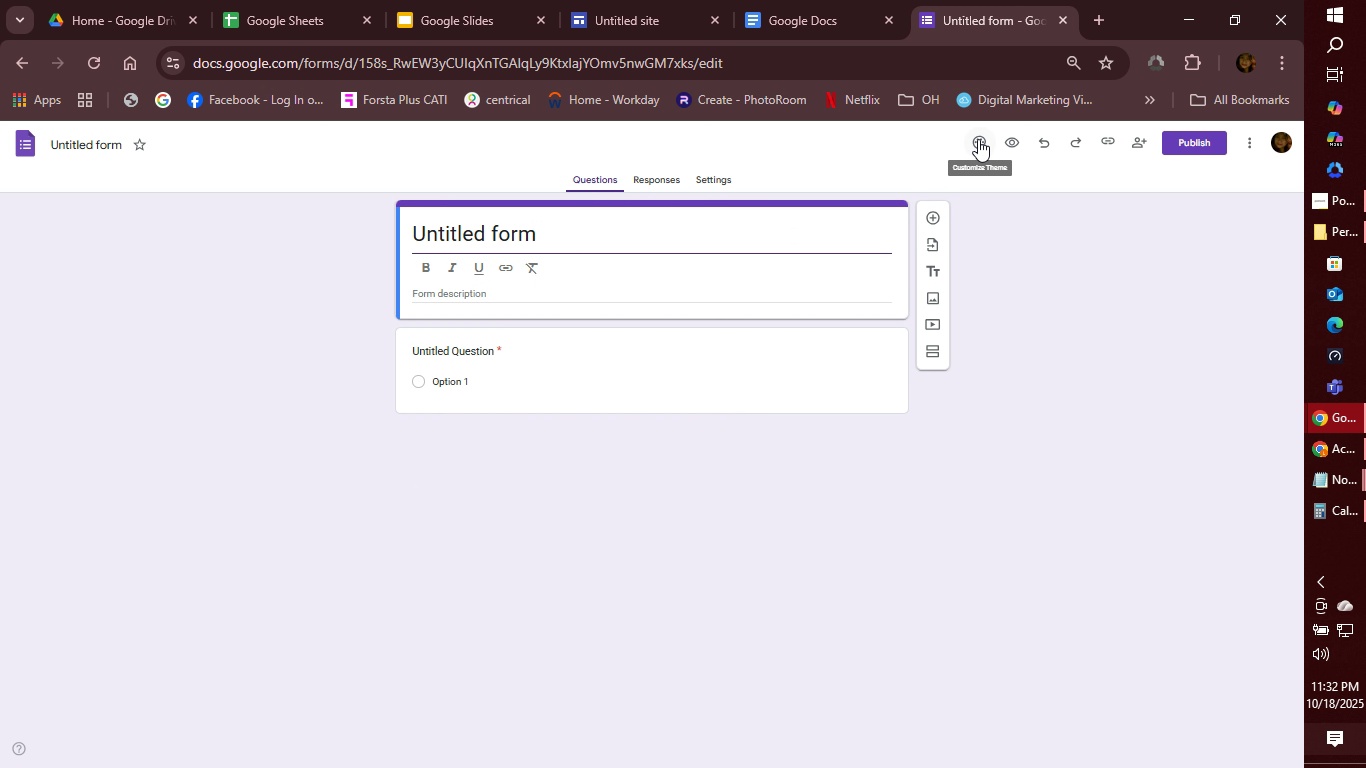 
left_click([978, 139])
 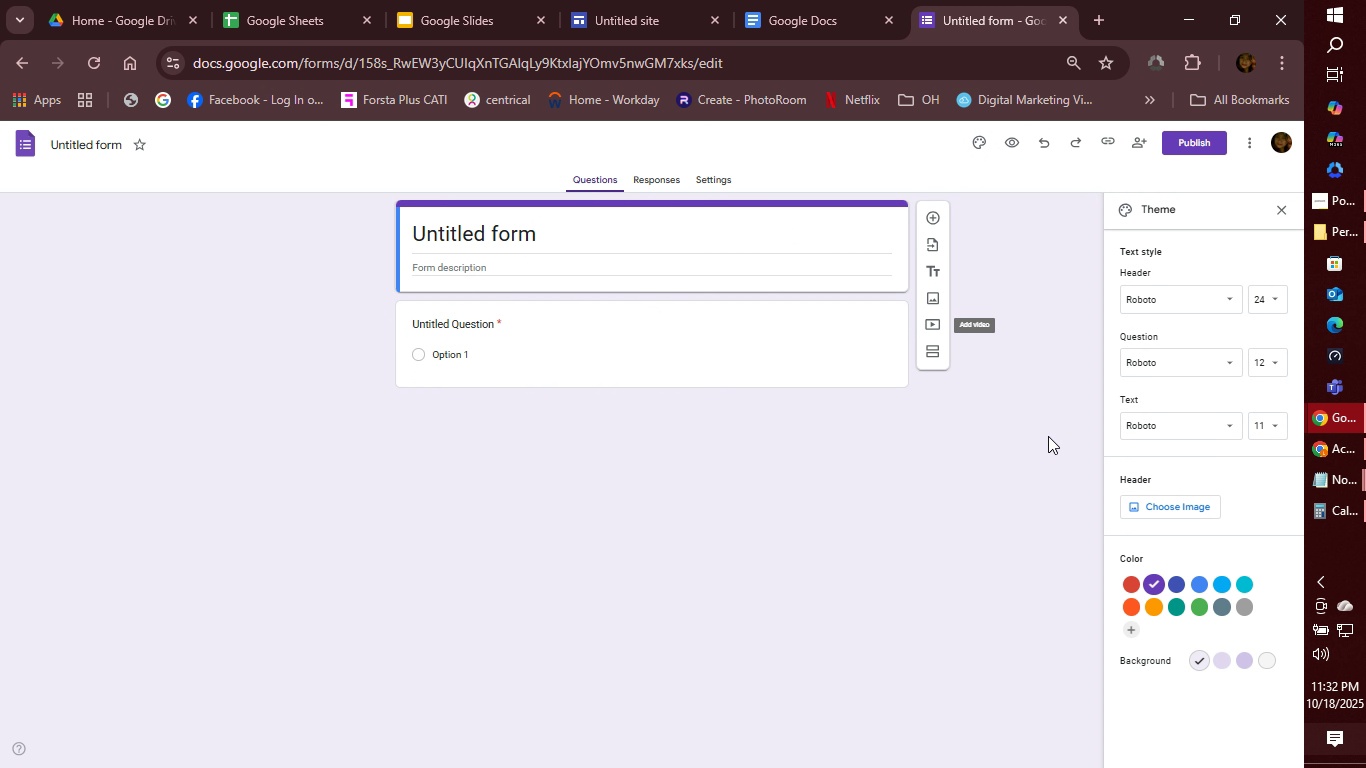 
left_click([932, 354])
 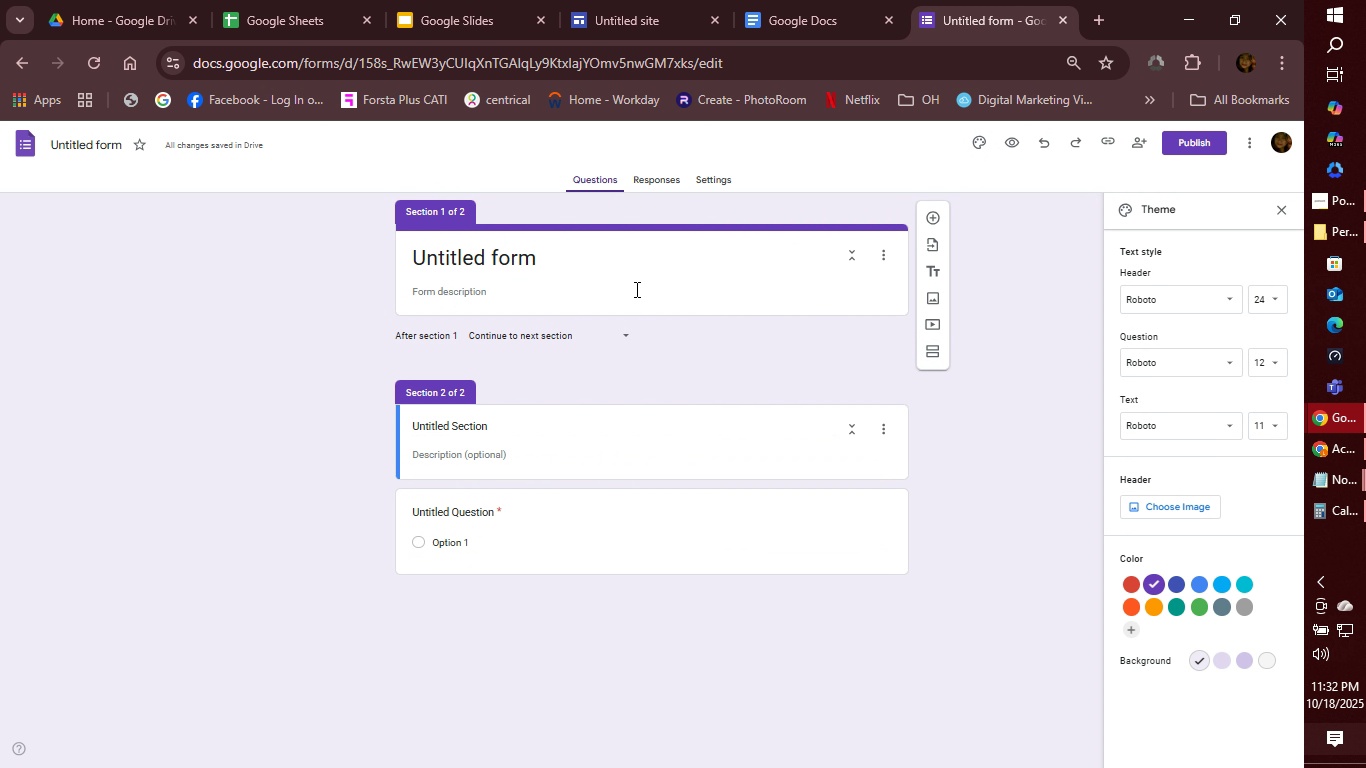 
left_click([633, 279])
 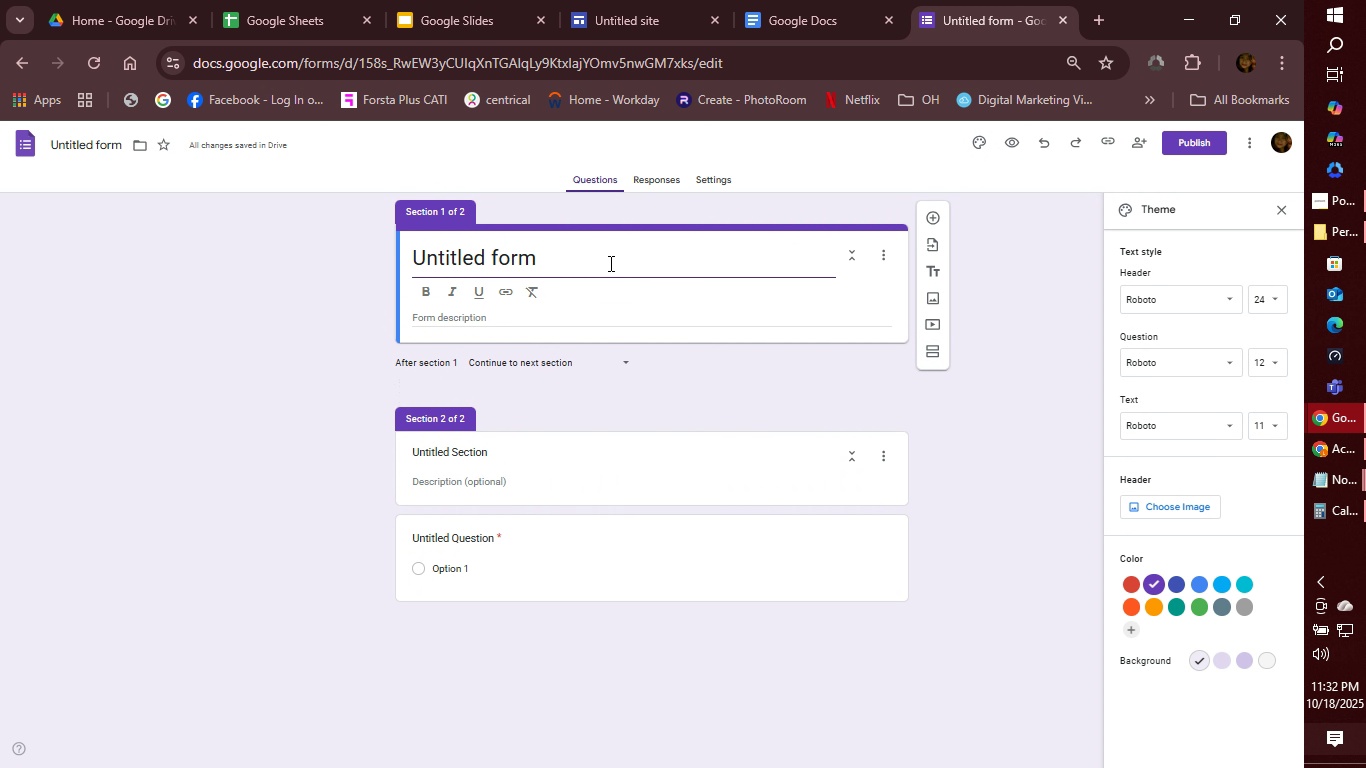 
scroll: coordinate [609, 263], scroll_direction: up, amount: 3.0
 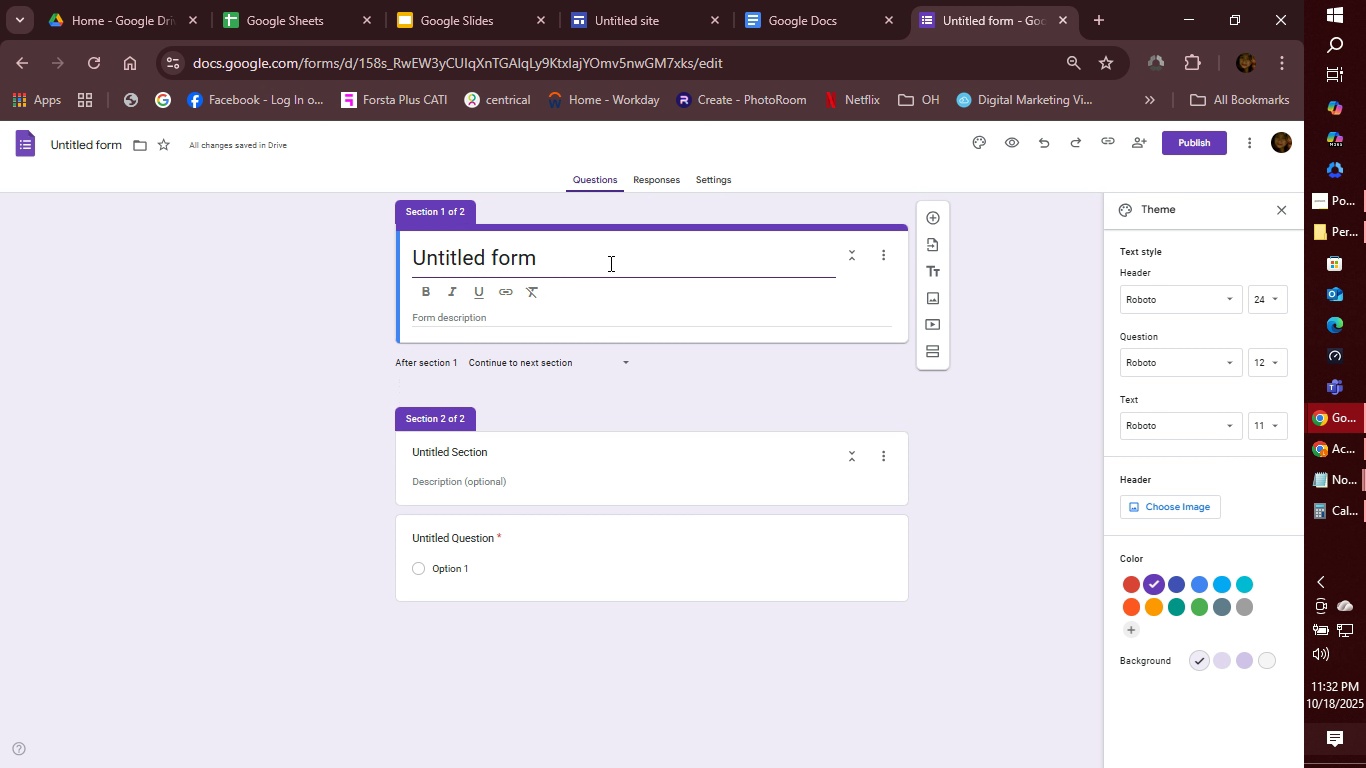 
wait(12.51)
 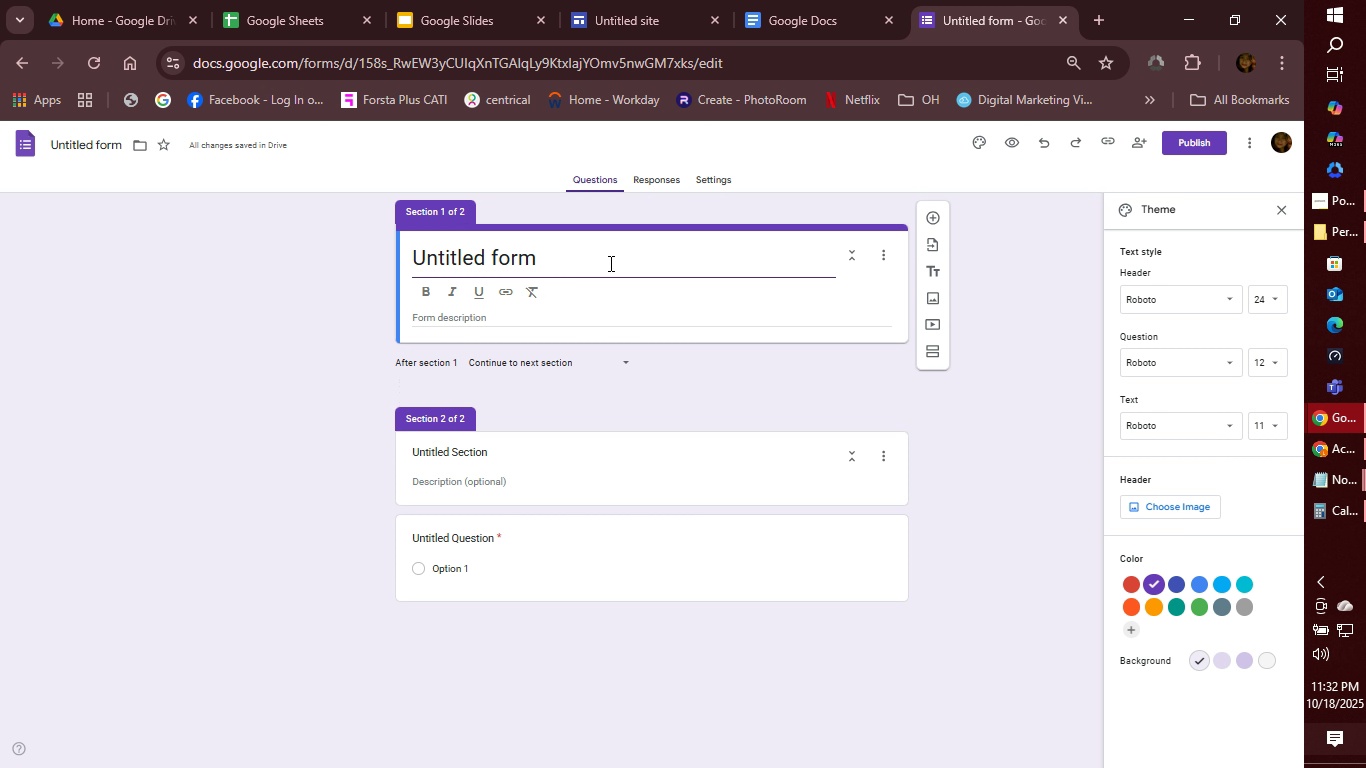 
right_click([436, 207])
 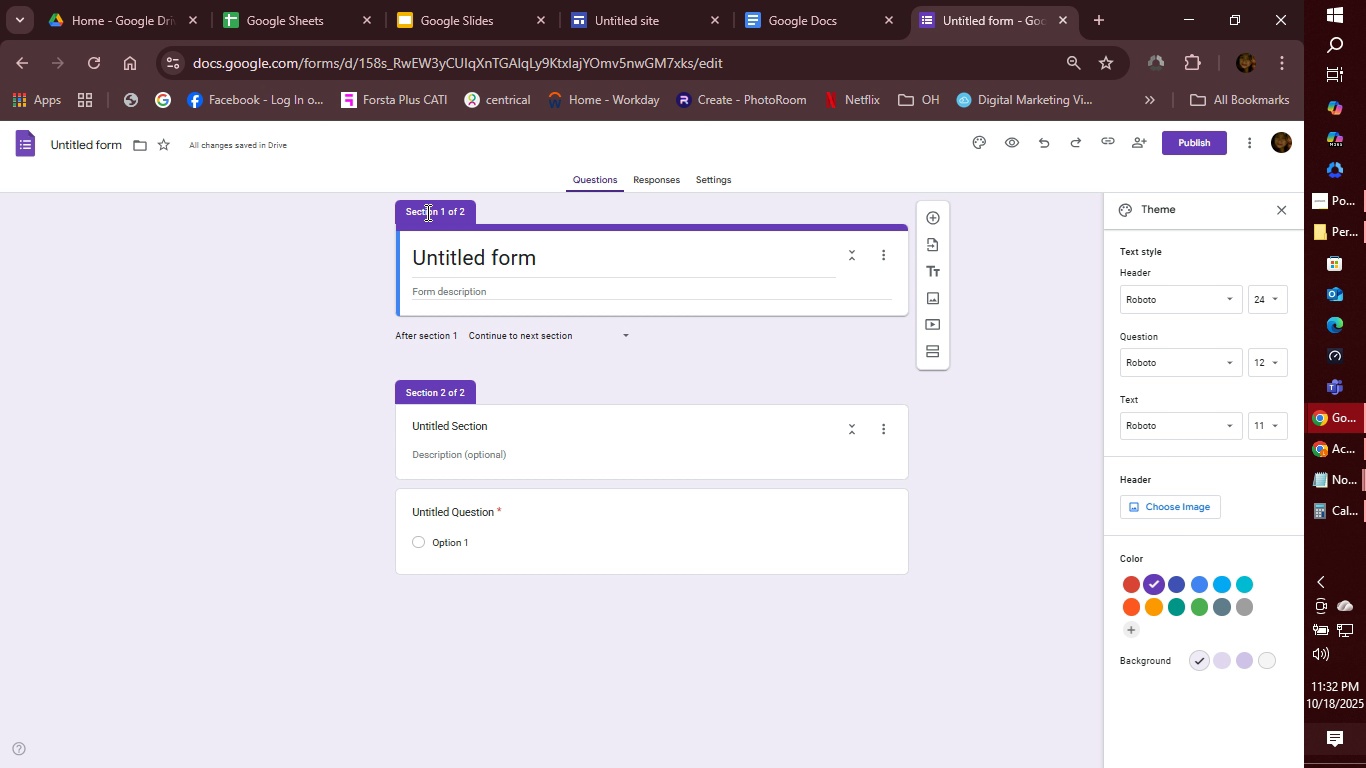 
left_click([426, 212])
 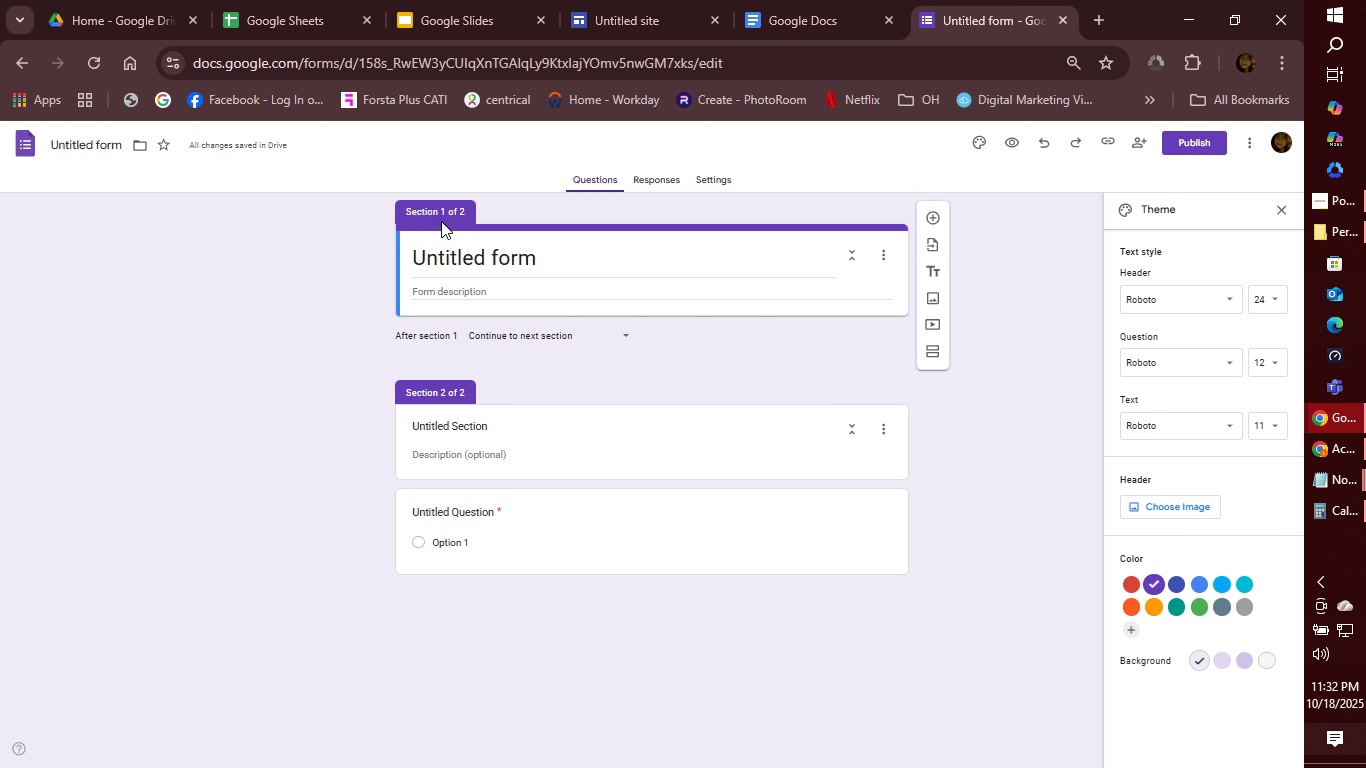 
left_click([426, 224])
 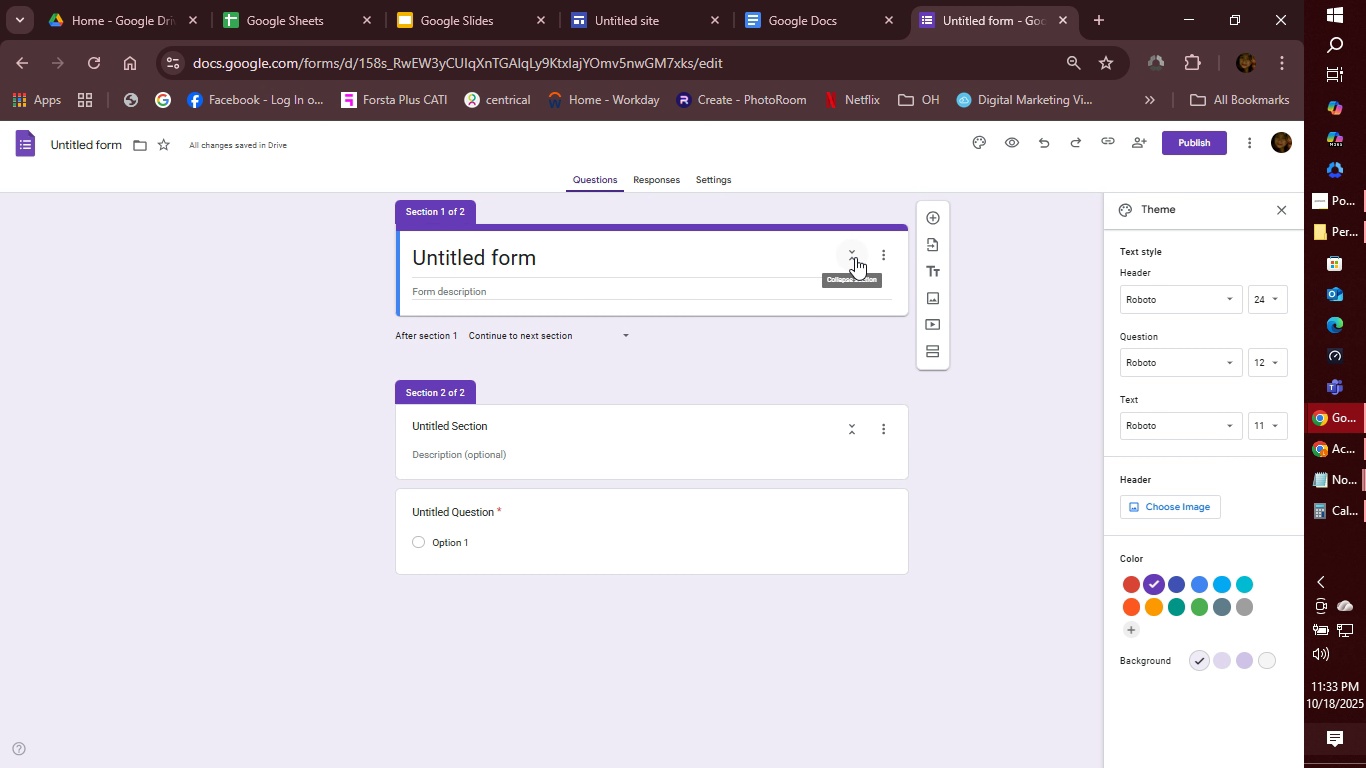 
left_click([883, 259])
 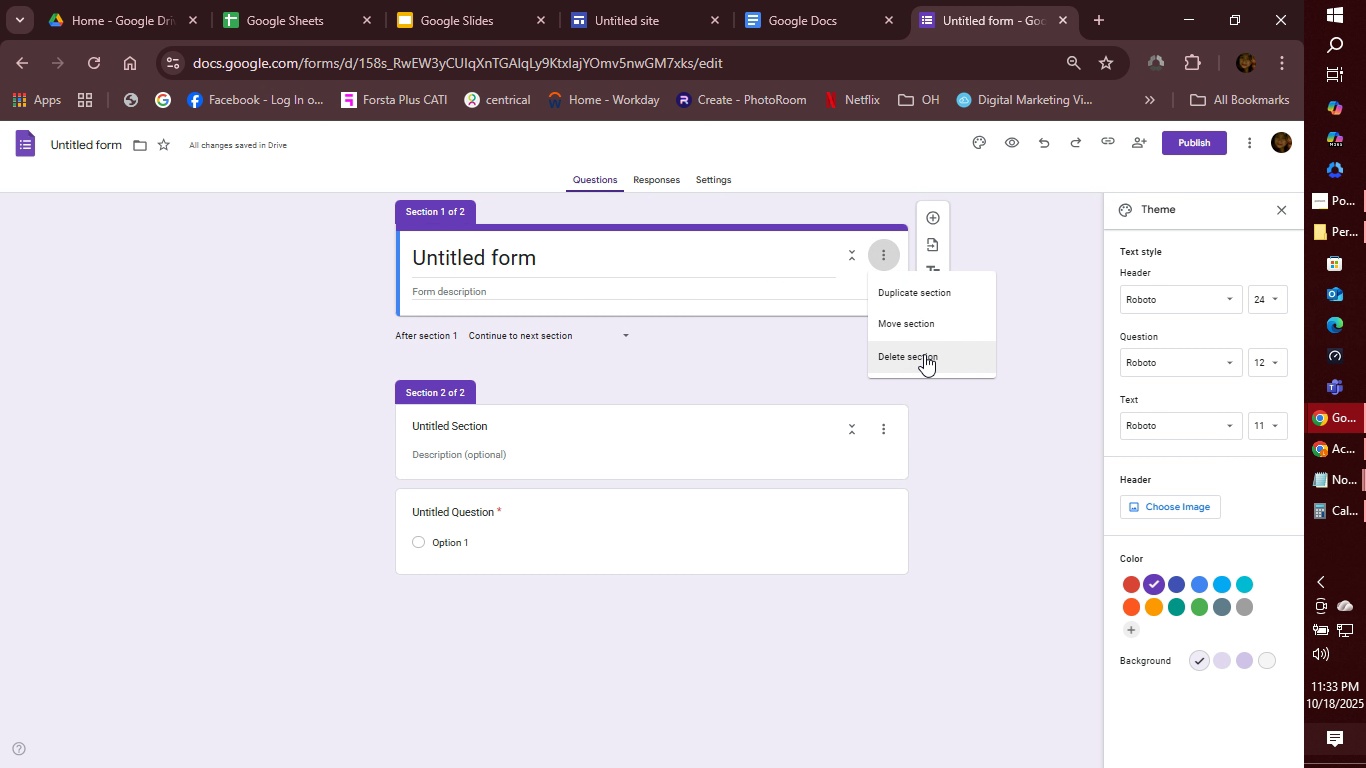 
left_click([925, 355])
 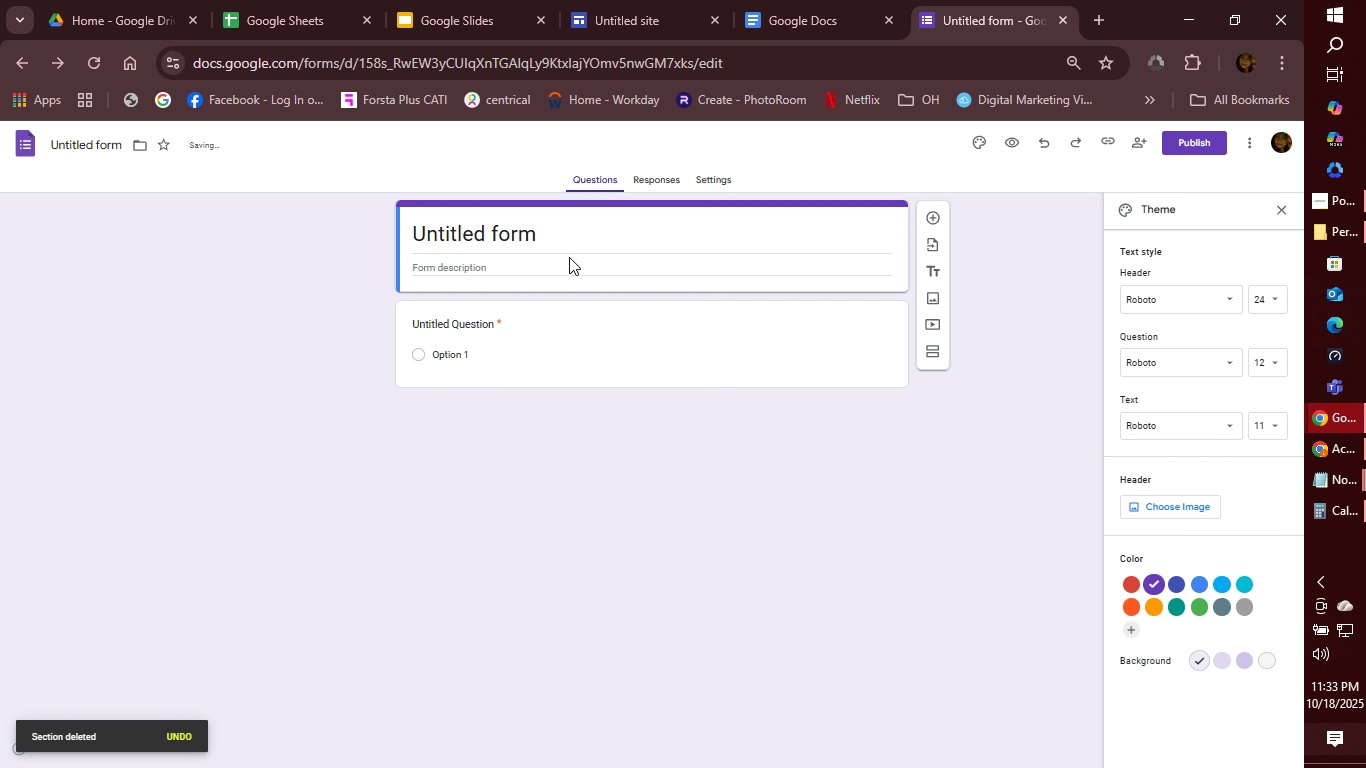 
left_click([565, 243])
 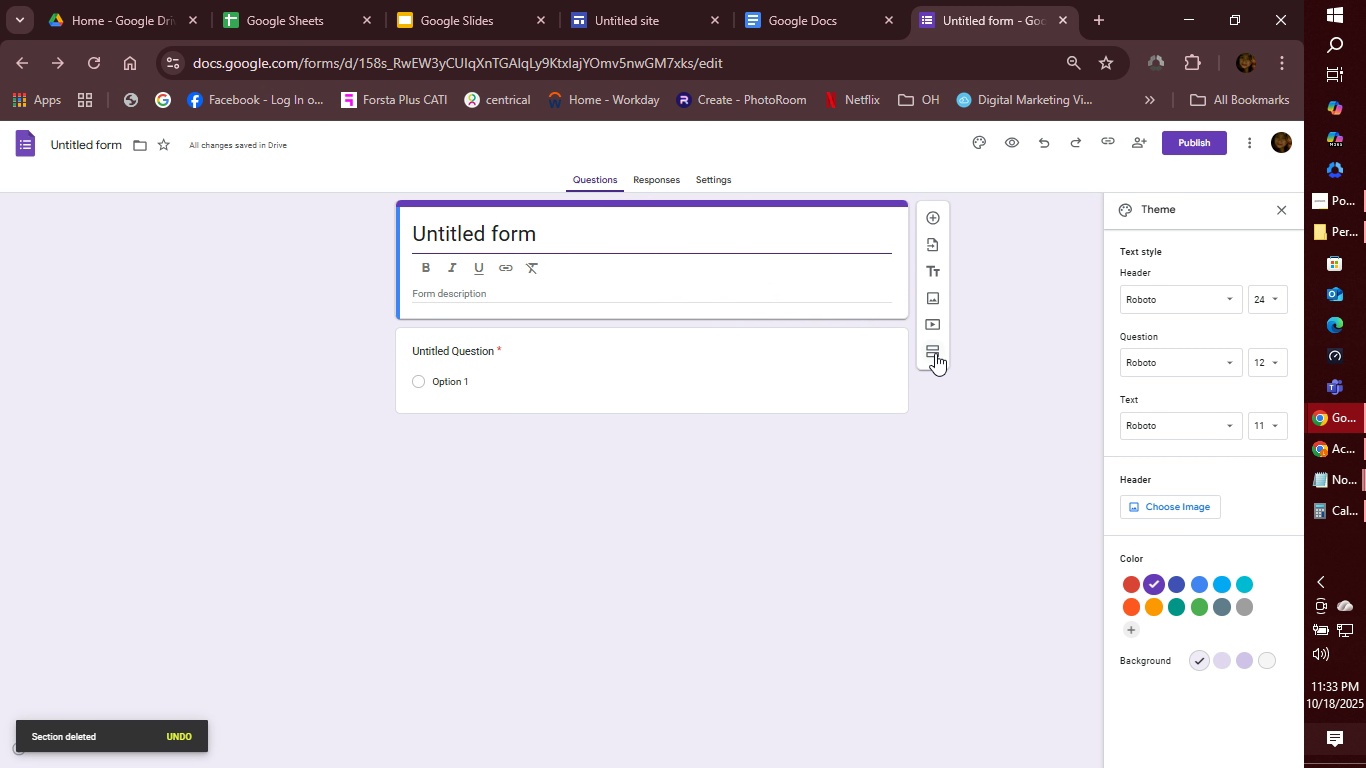 
left_click([935, 353])
 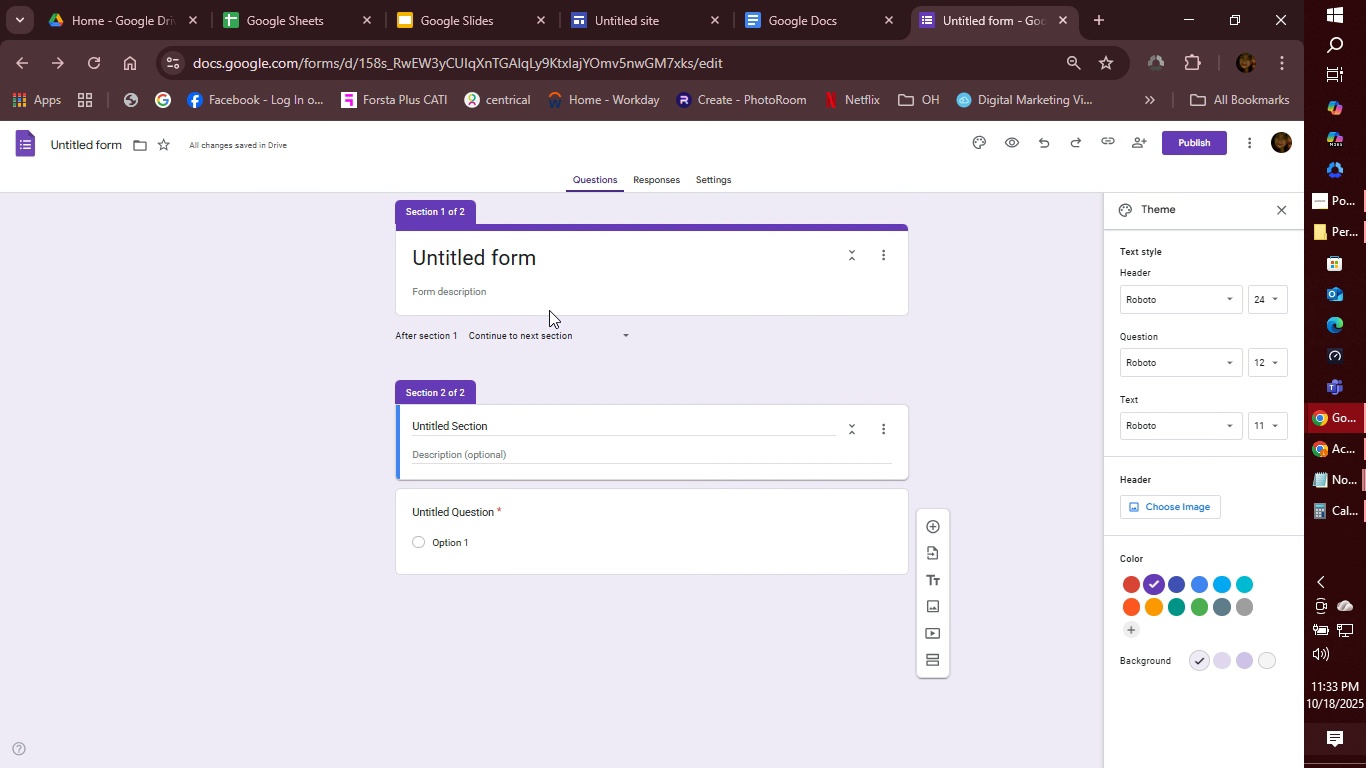 
wait(11.35)
 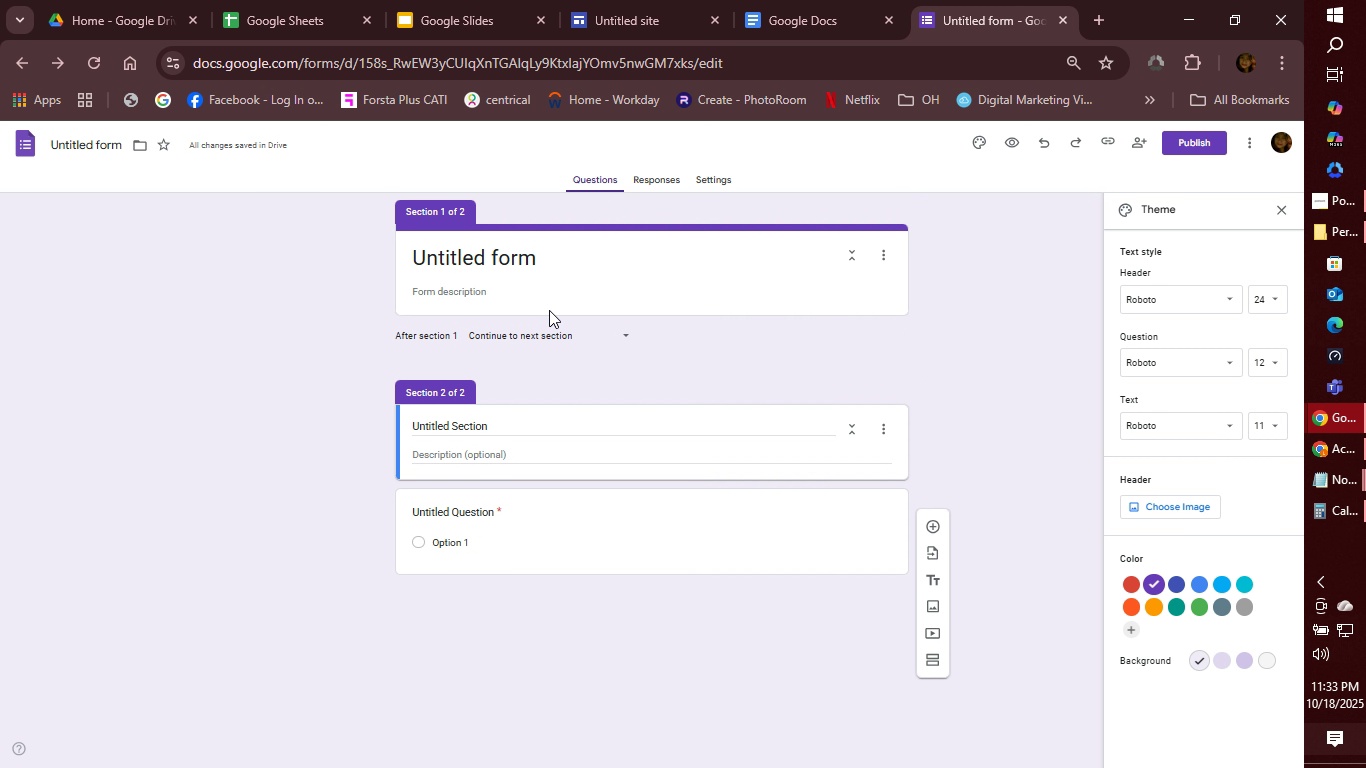 
left_click([984, 138])
 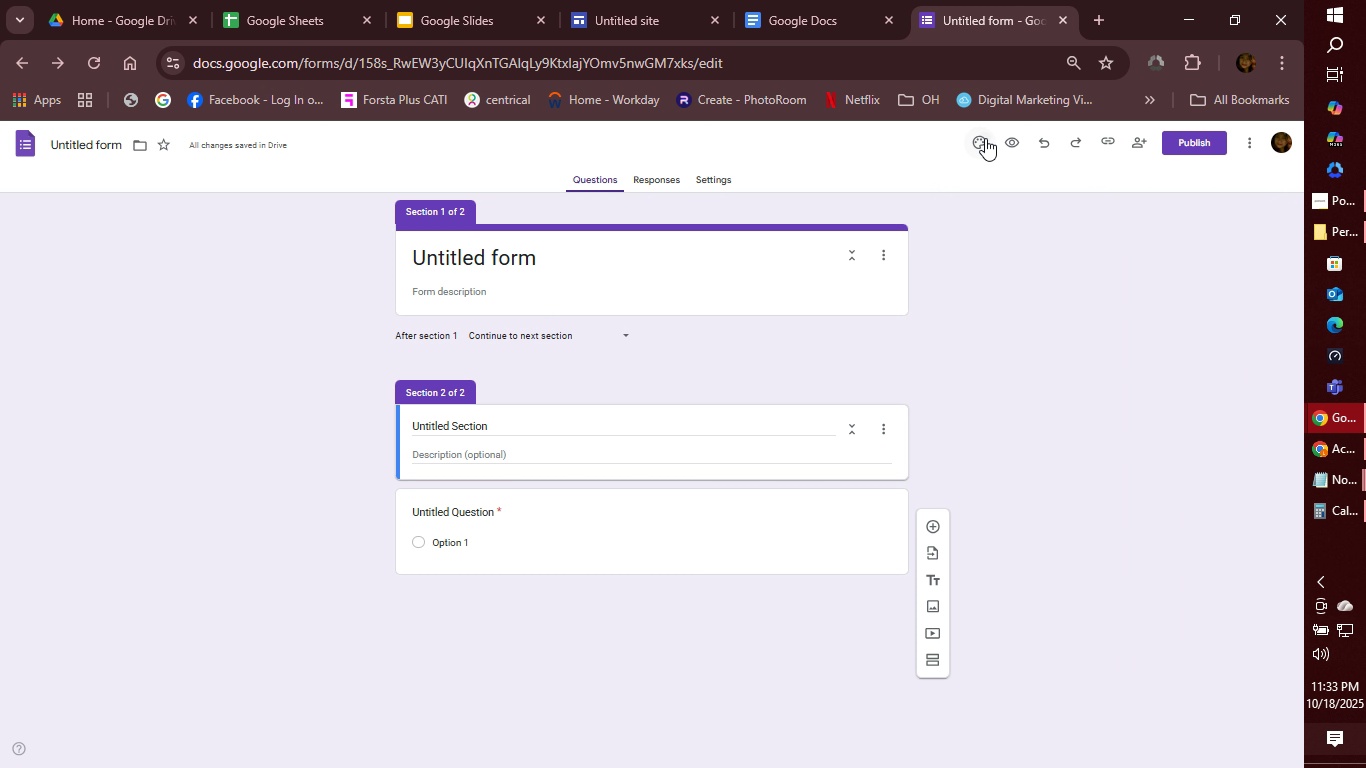 
left_click([985, 138])
 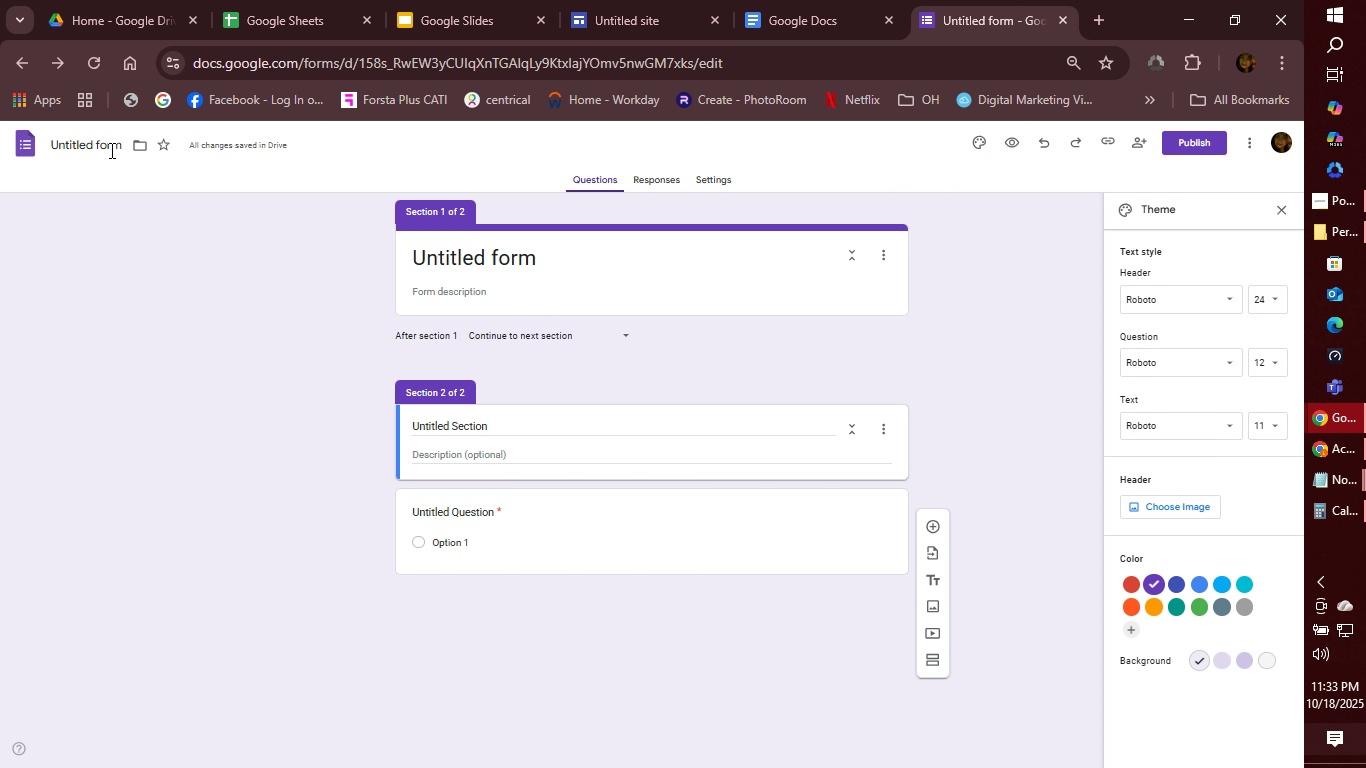 
left_click([98, 143])
 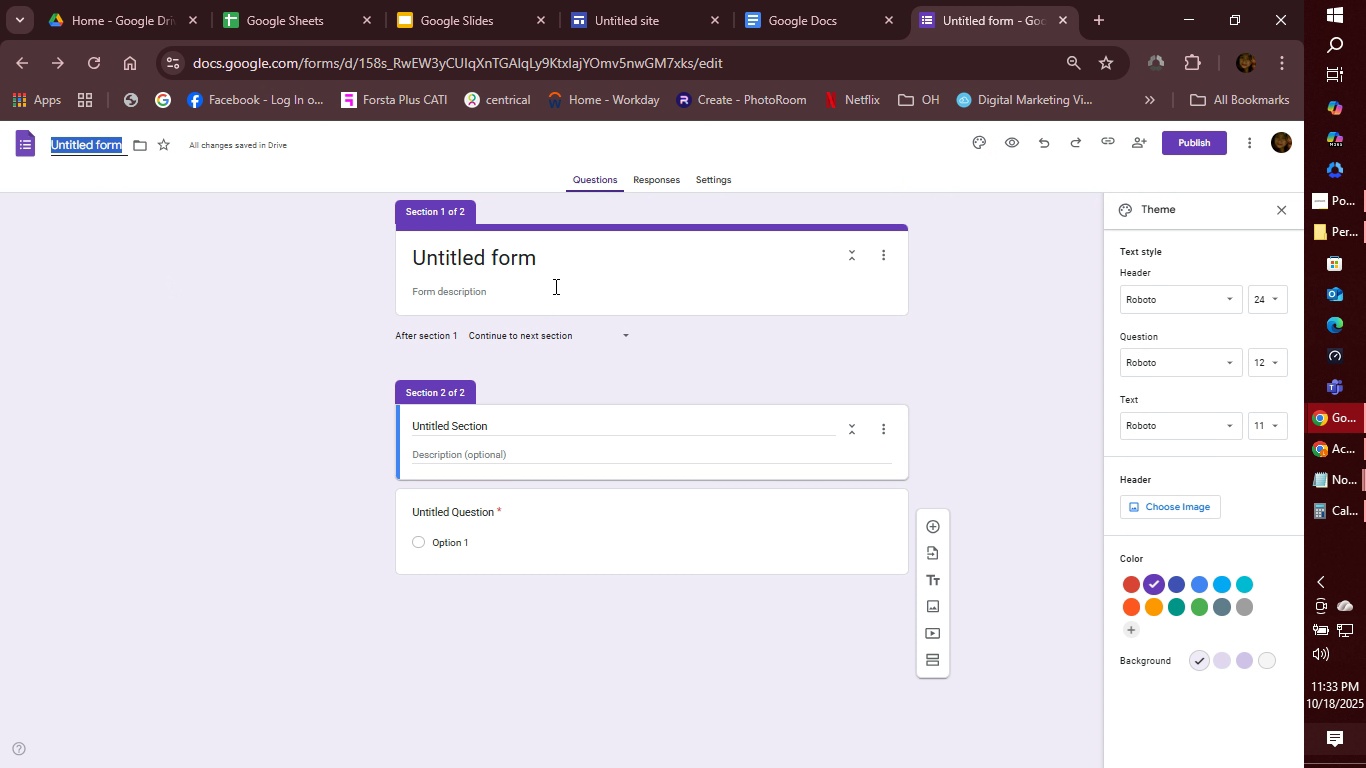 
left_click([566, 274])
 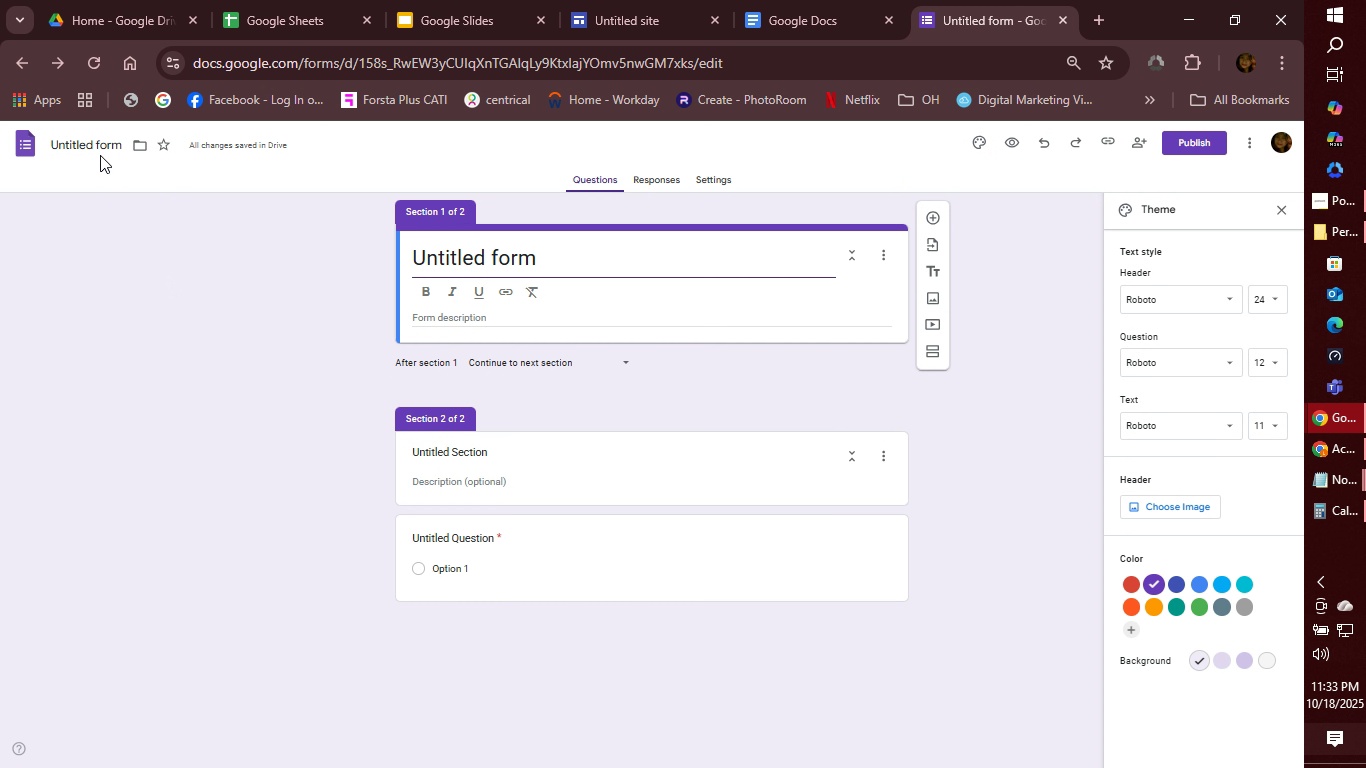 
left_click([106, 138])
 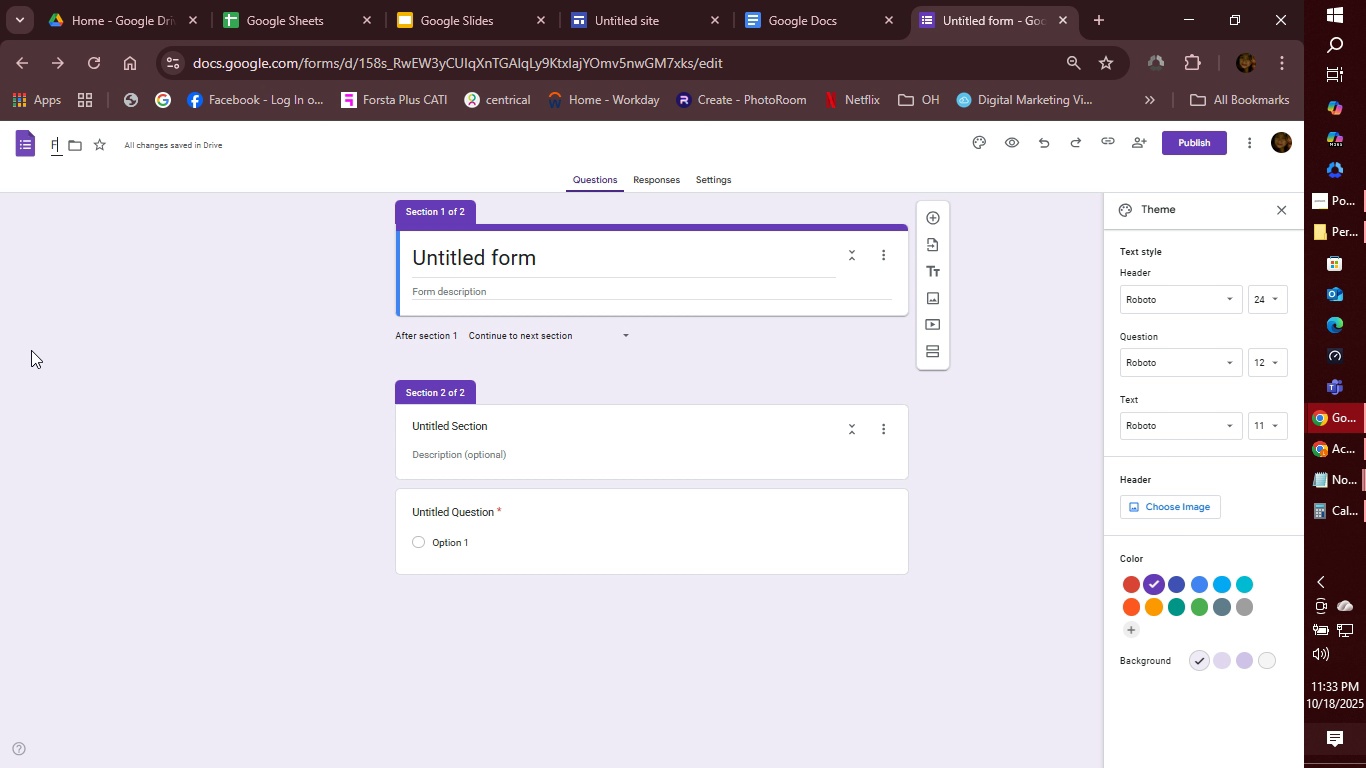 
type(Finf)
key(Backspace)
type(d Your Netx)
key(Backspace)
key(Backspace)
type(xrt)
key(Backspace)
key(Backspace)
type(t Great Red!)
 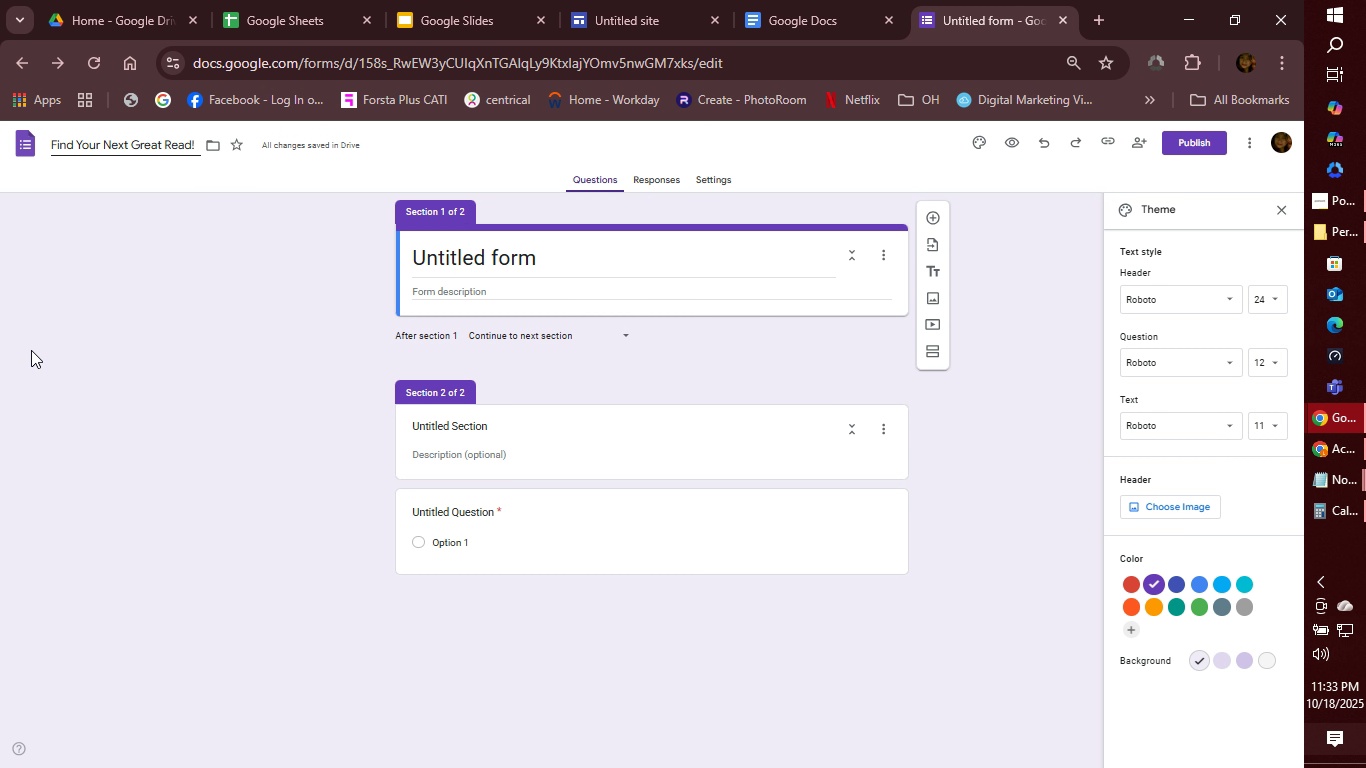 
left_click_drag(start_coordinate=[196, 144], to_coordinate=[43, 147])
 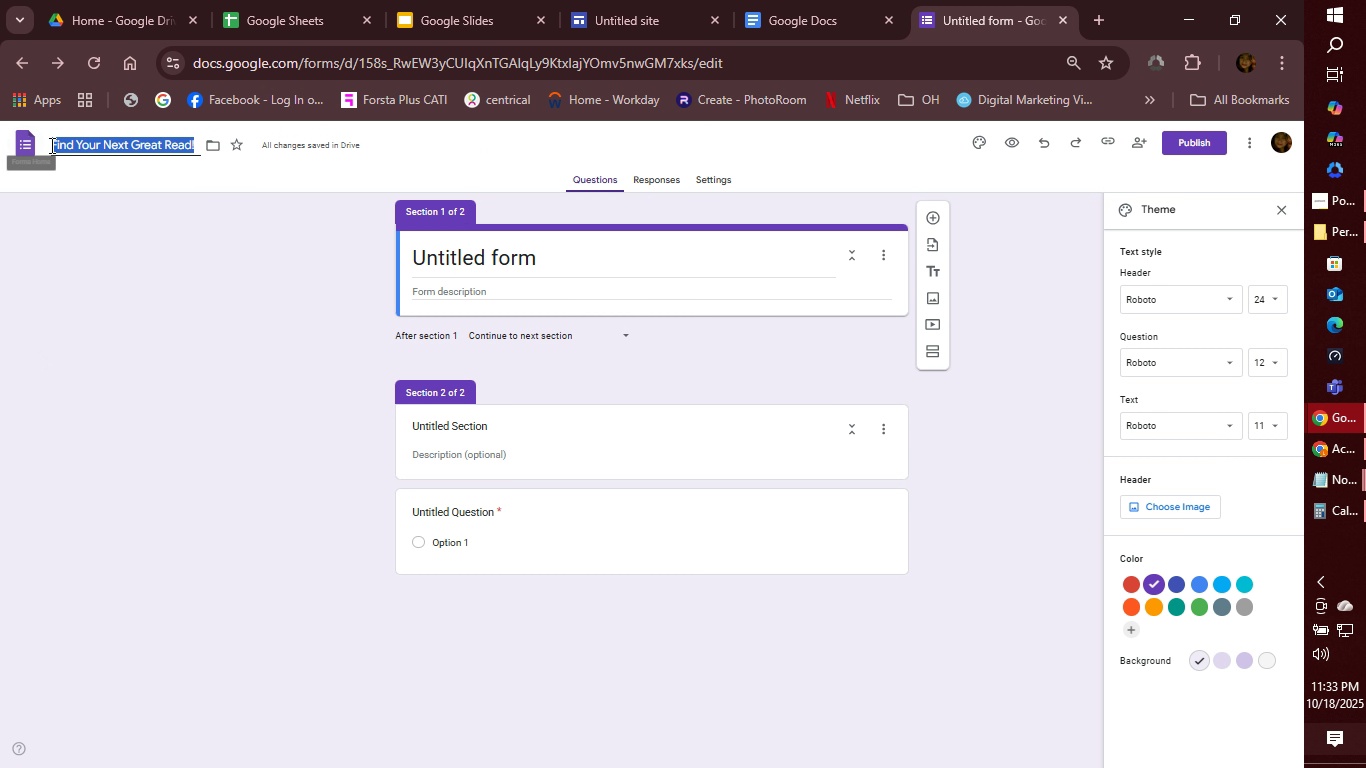 
key(Control+C)
 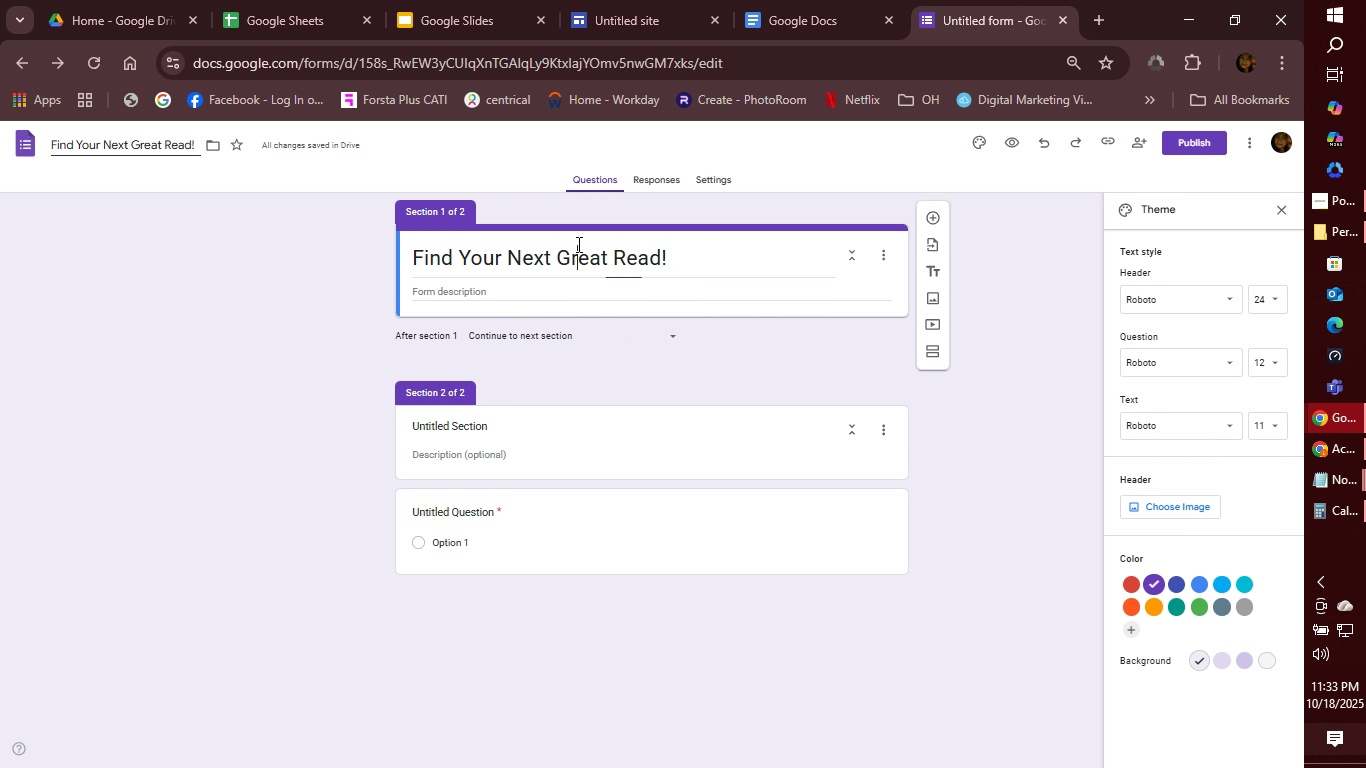 
left_click([577, 244])
 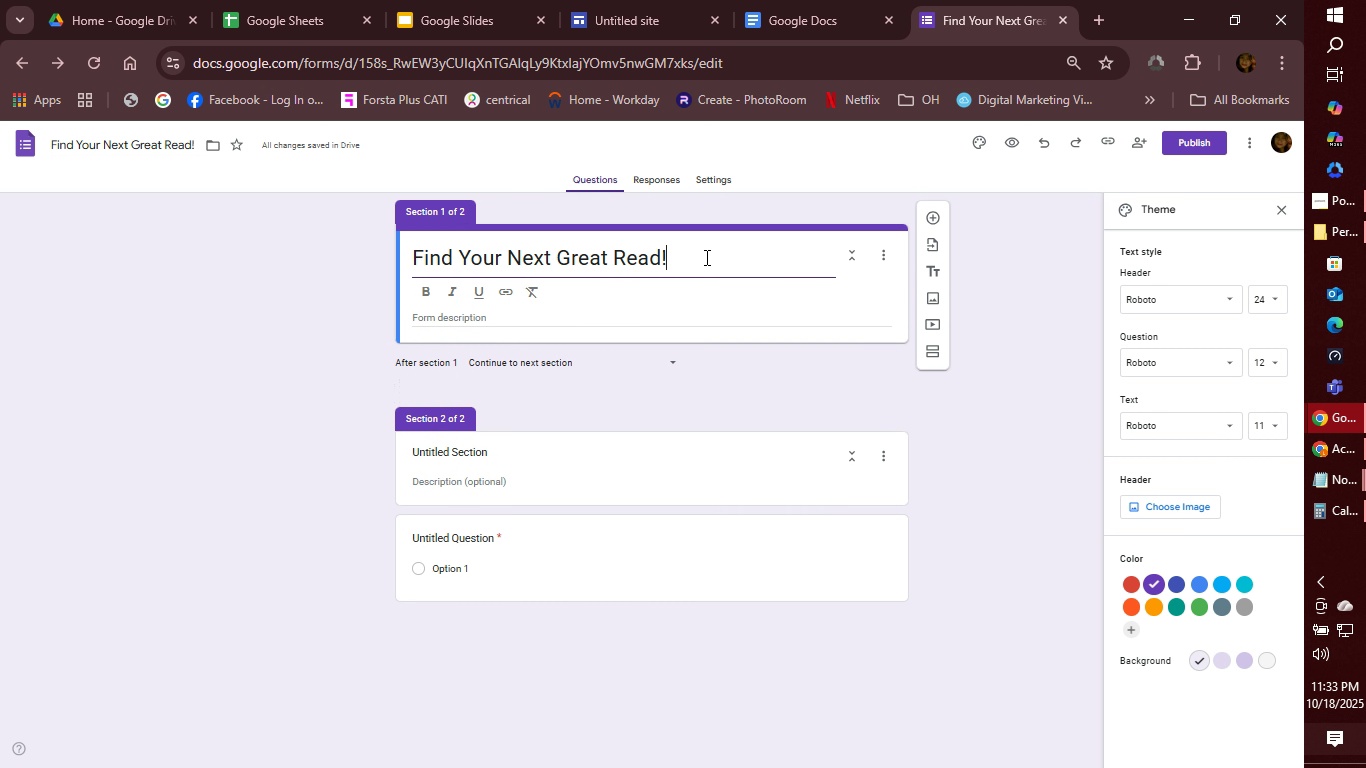 
left_click([705, 257])
 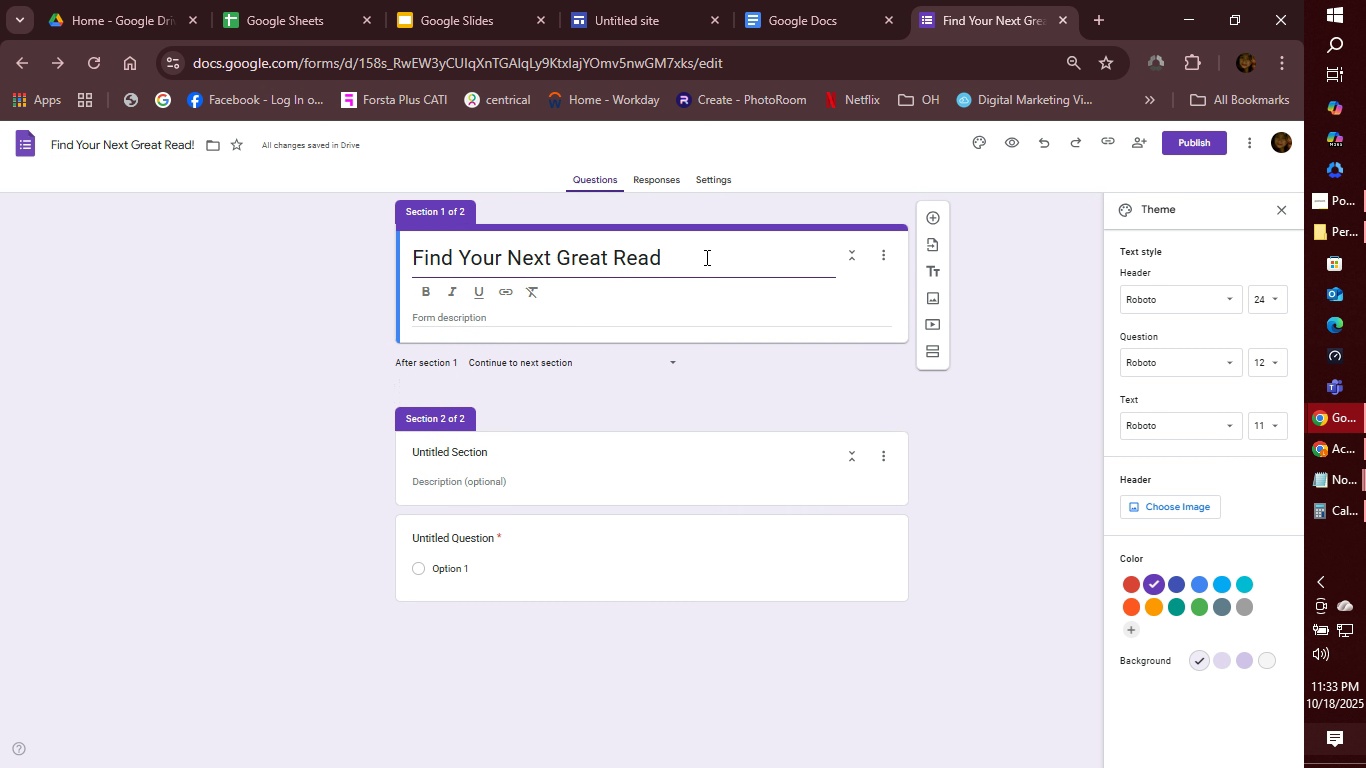 
key(Backspace)
type( - Pers)
 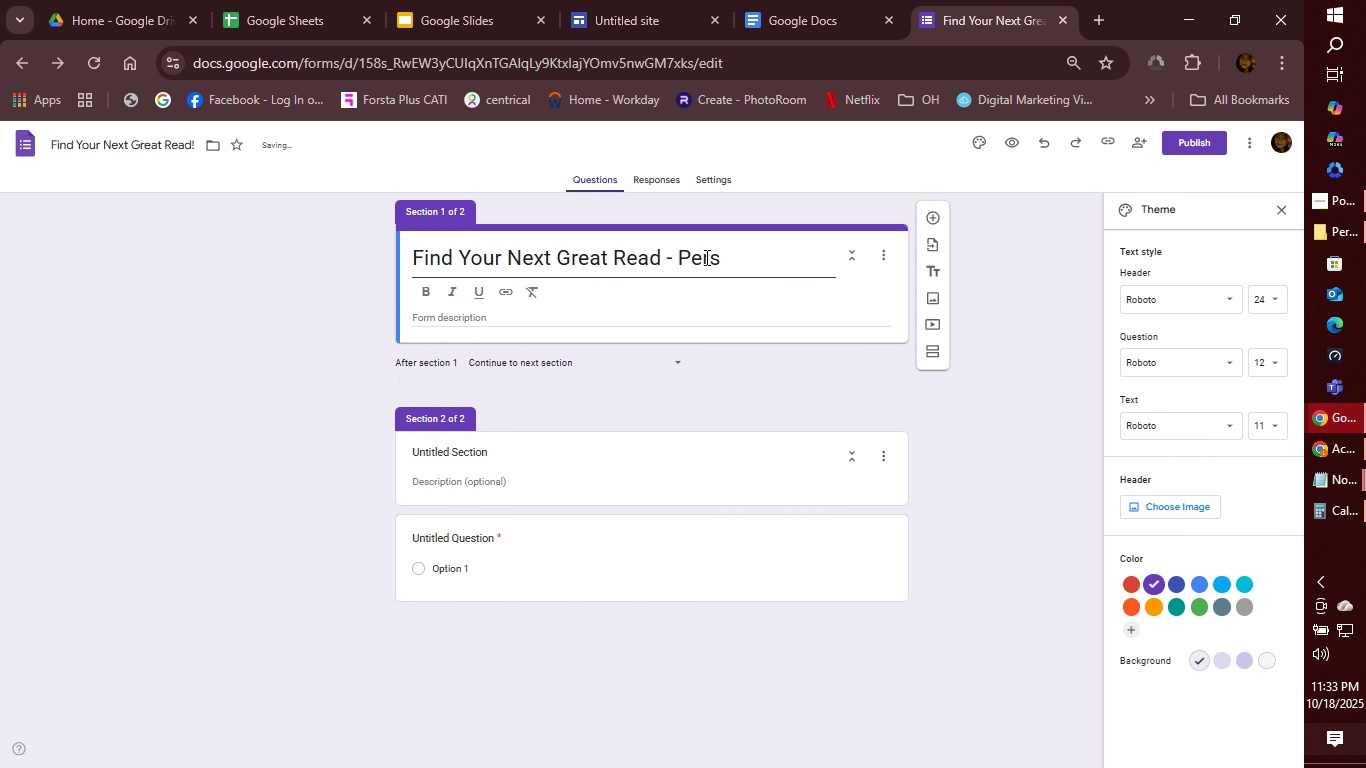 
wait(5.85)
 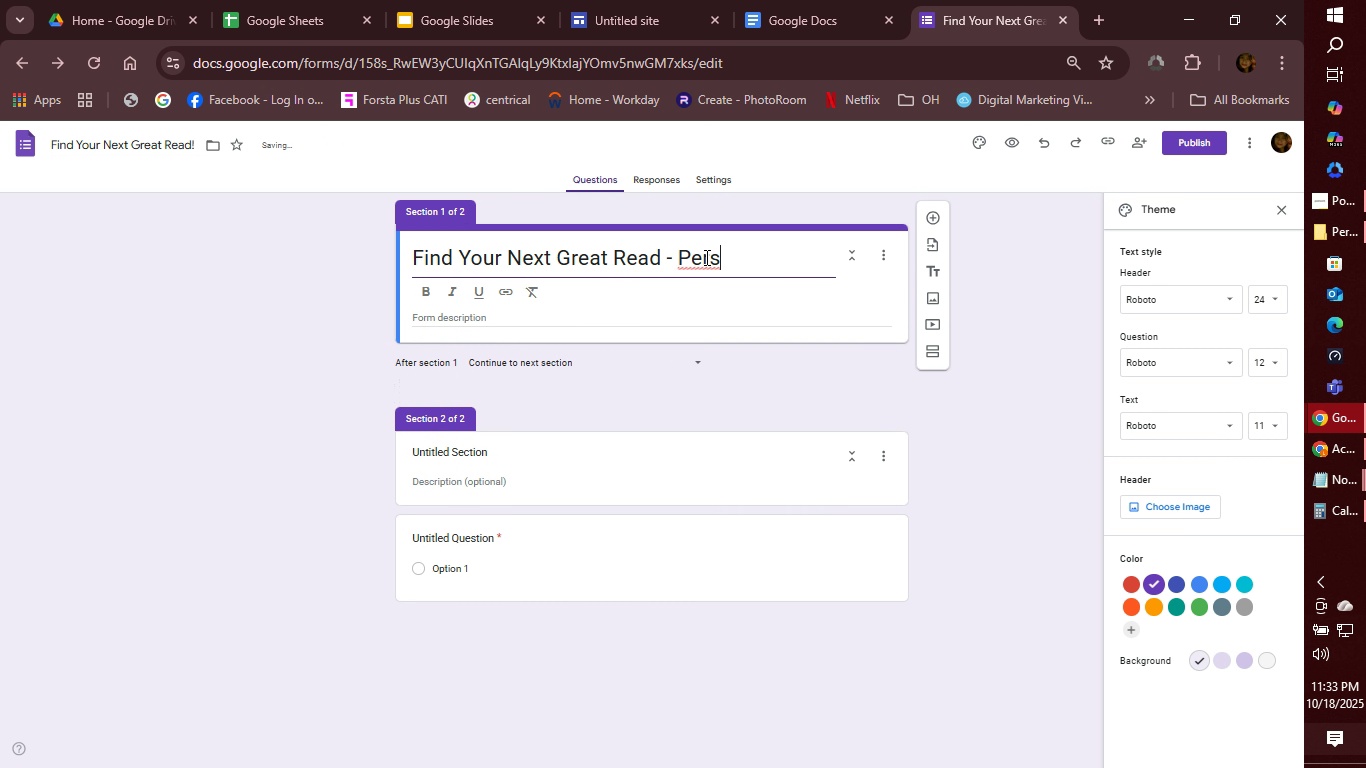 
type(onalized )
 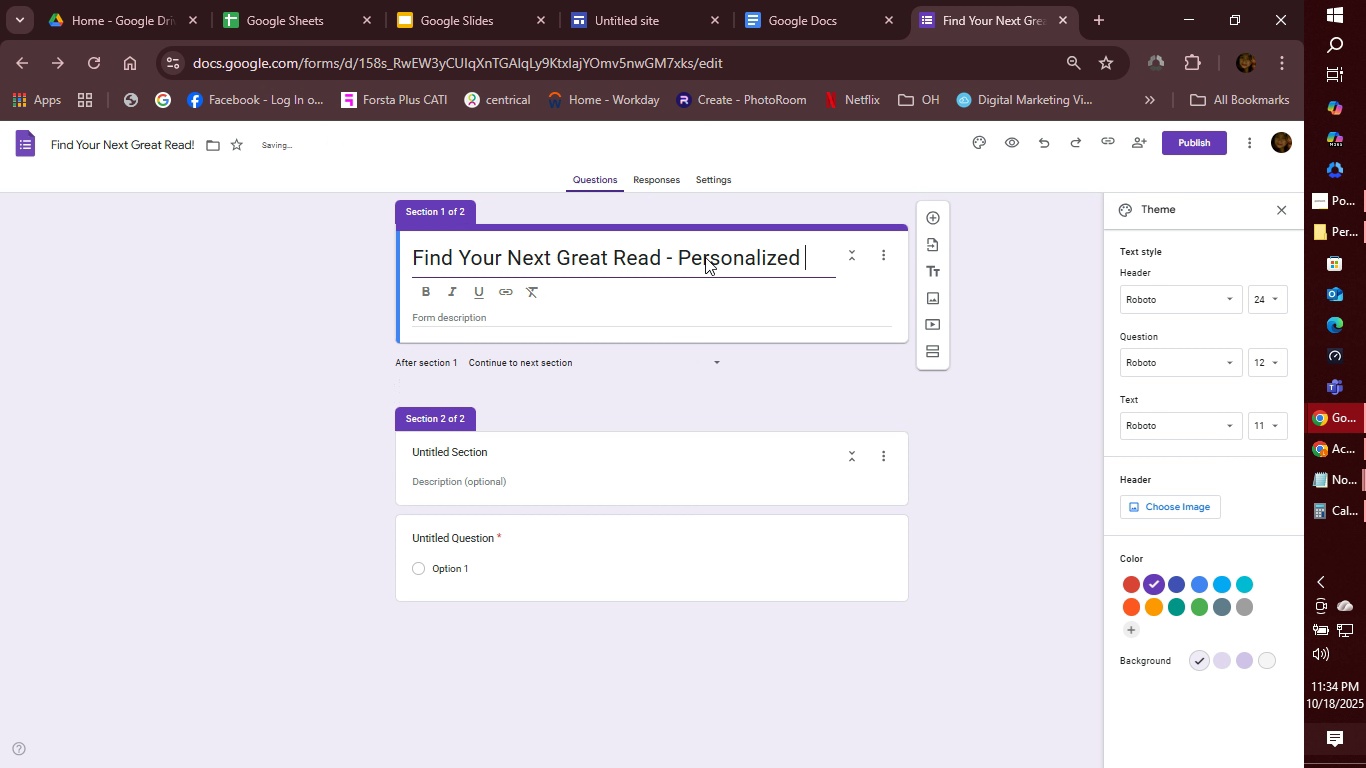 
hold_key(key=ShiftLeft, duration=0.81)
 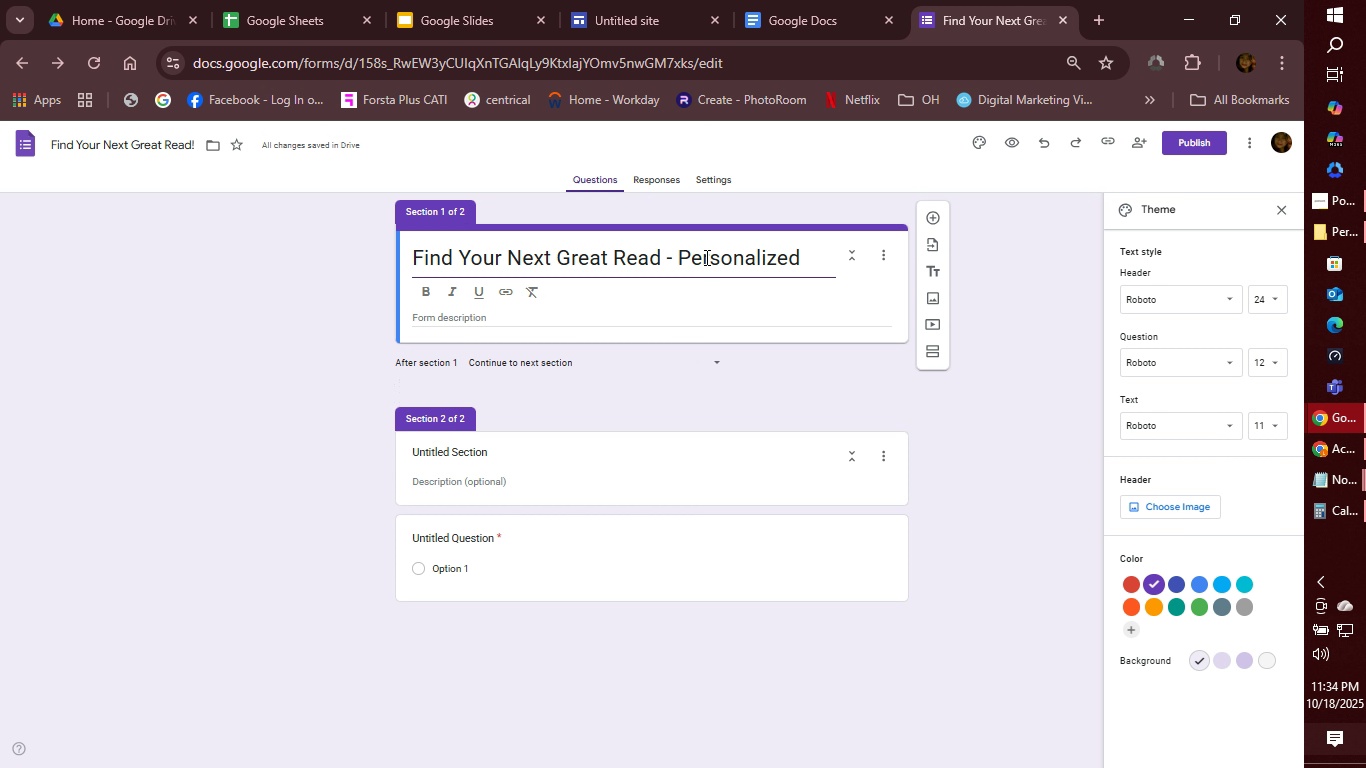 
type(Book Recommnder)
 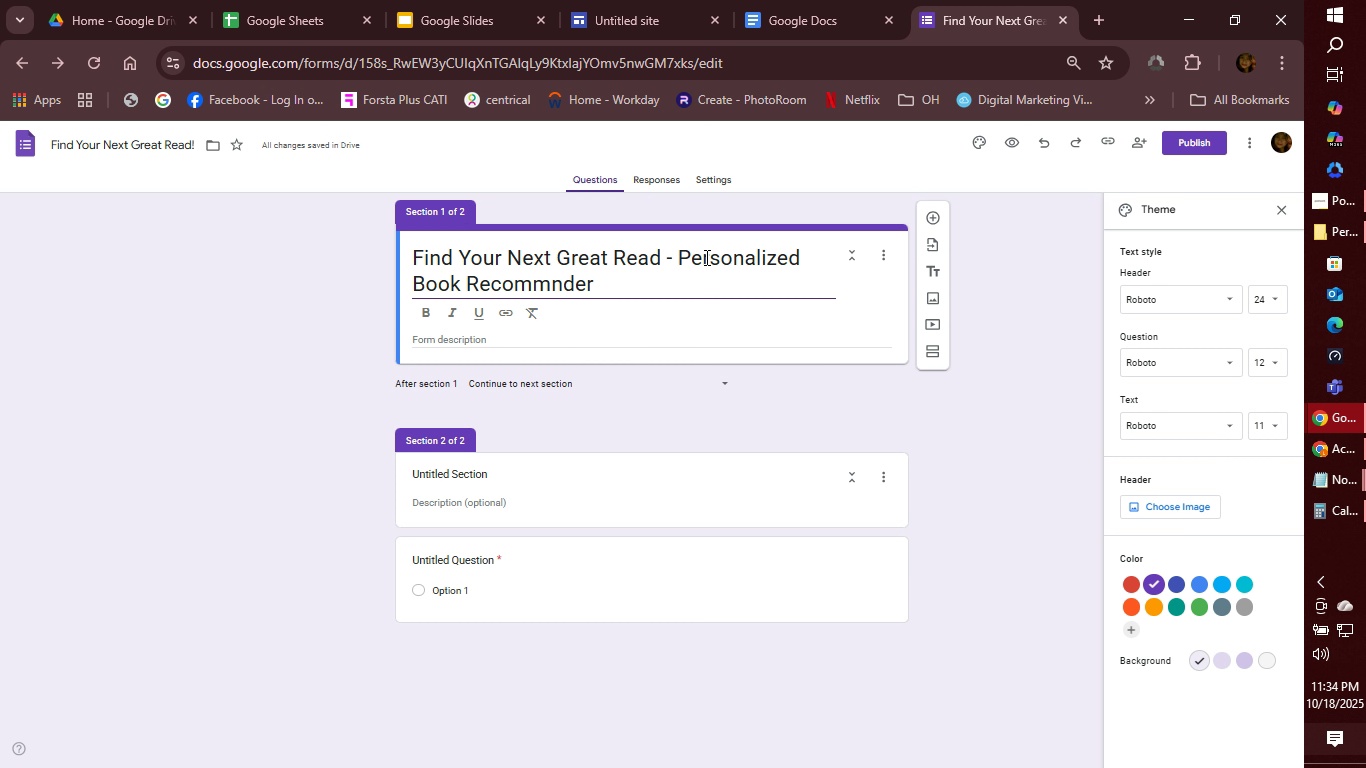 
left_click_drag(start_coordinate=[622, 292], to_coordinate=[367, 240])
 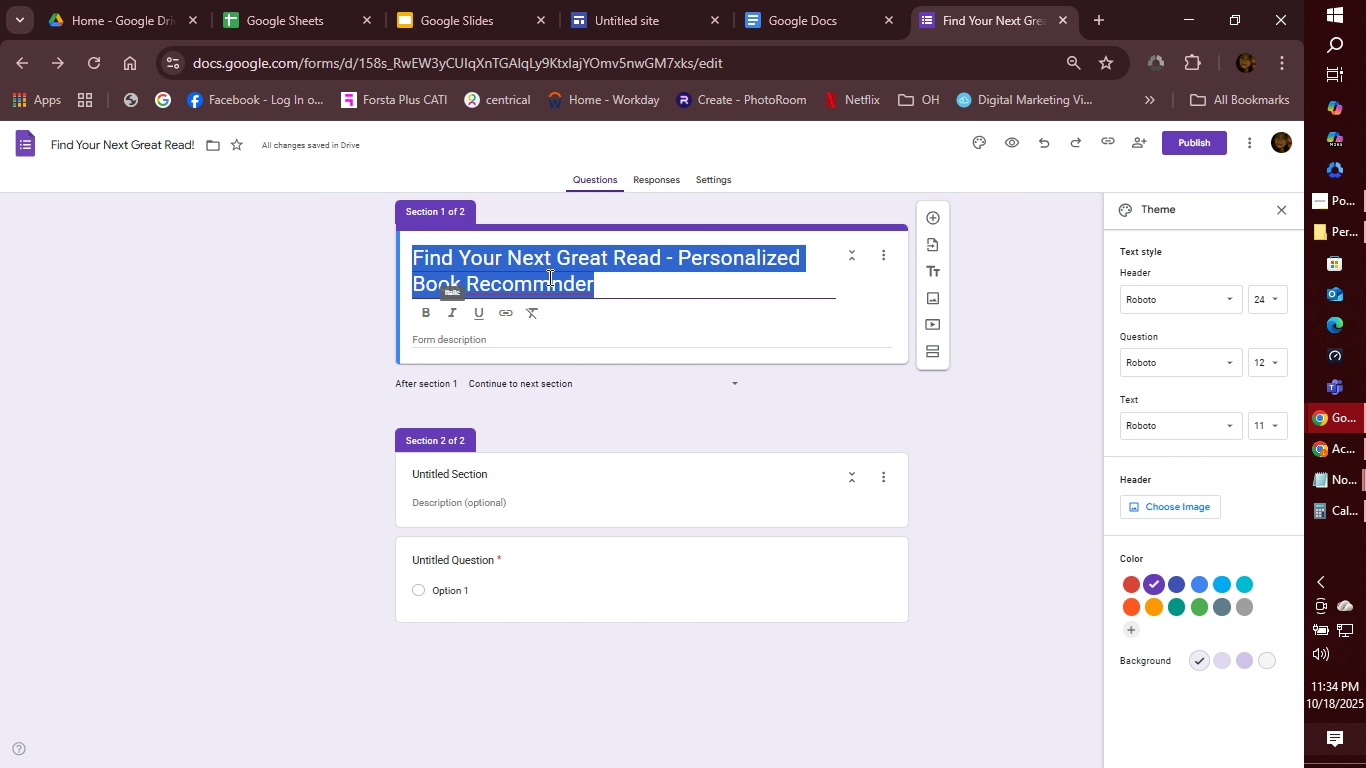 
right_click([548, 277])
 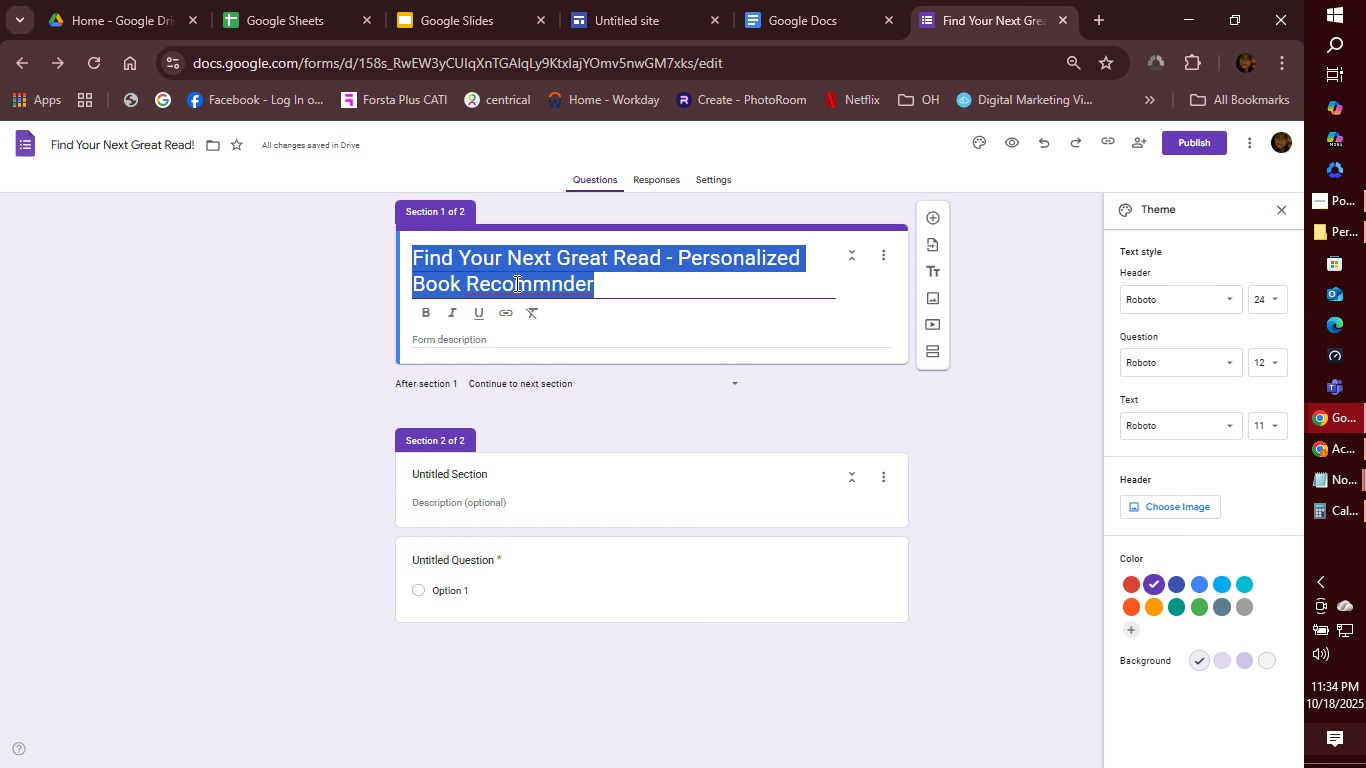 
left_click([515, 283])
 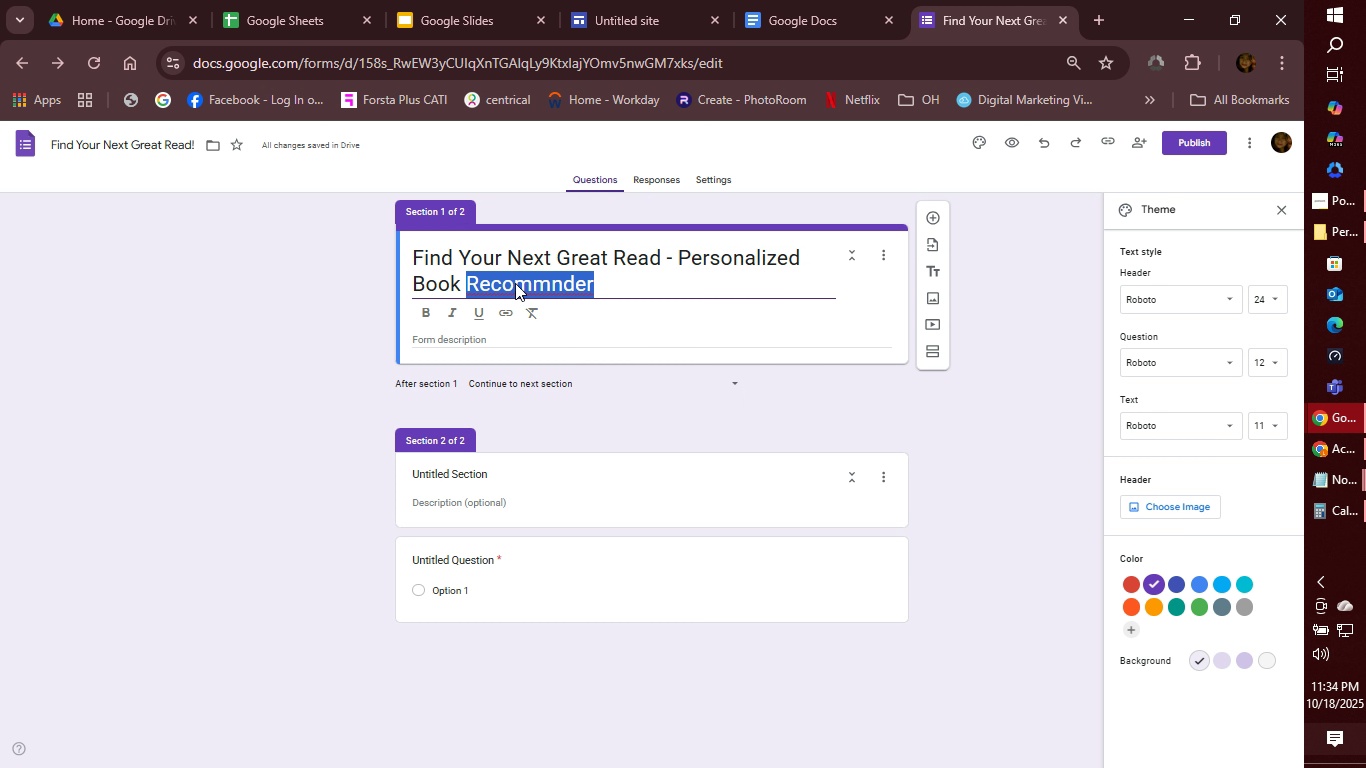 
right_click([515, 283])
 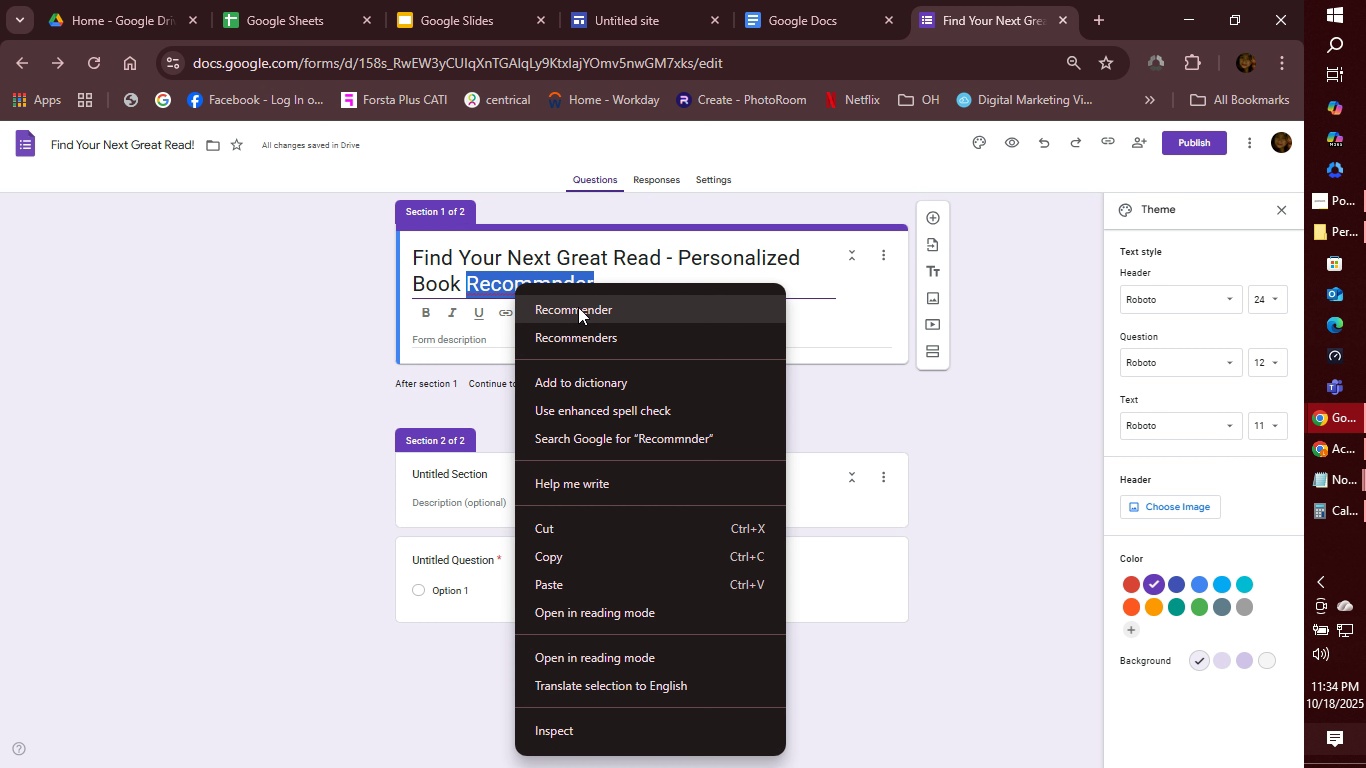 
left_click([578, 307])
 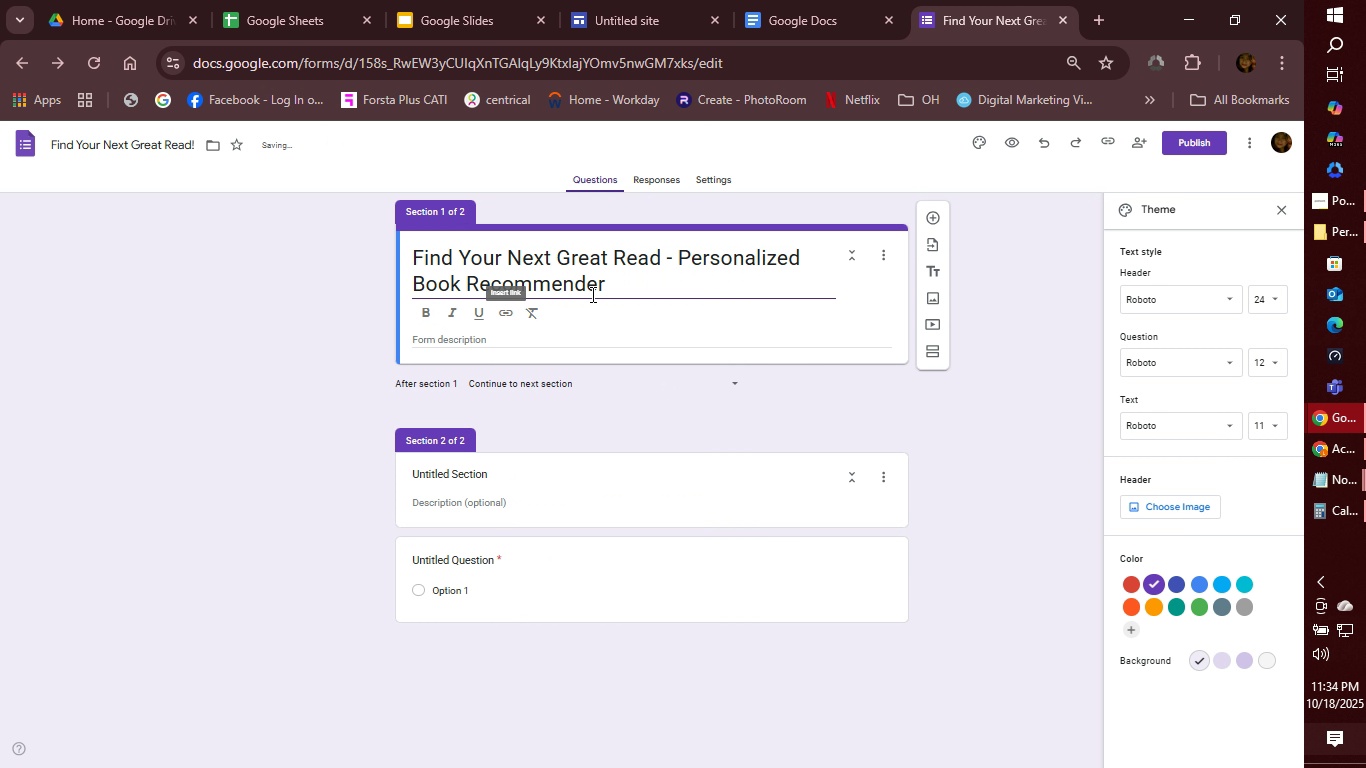 
left_click_drag(start_coordinate=[616, 285], to_coordinate=[395, 256])
 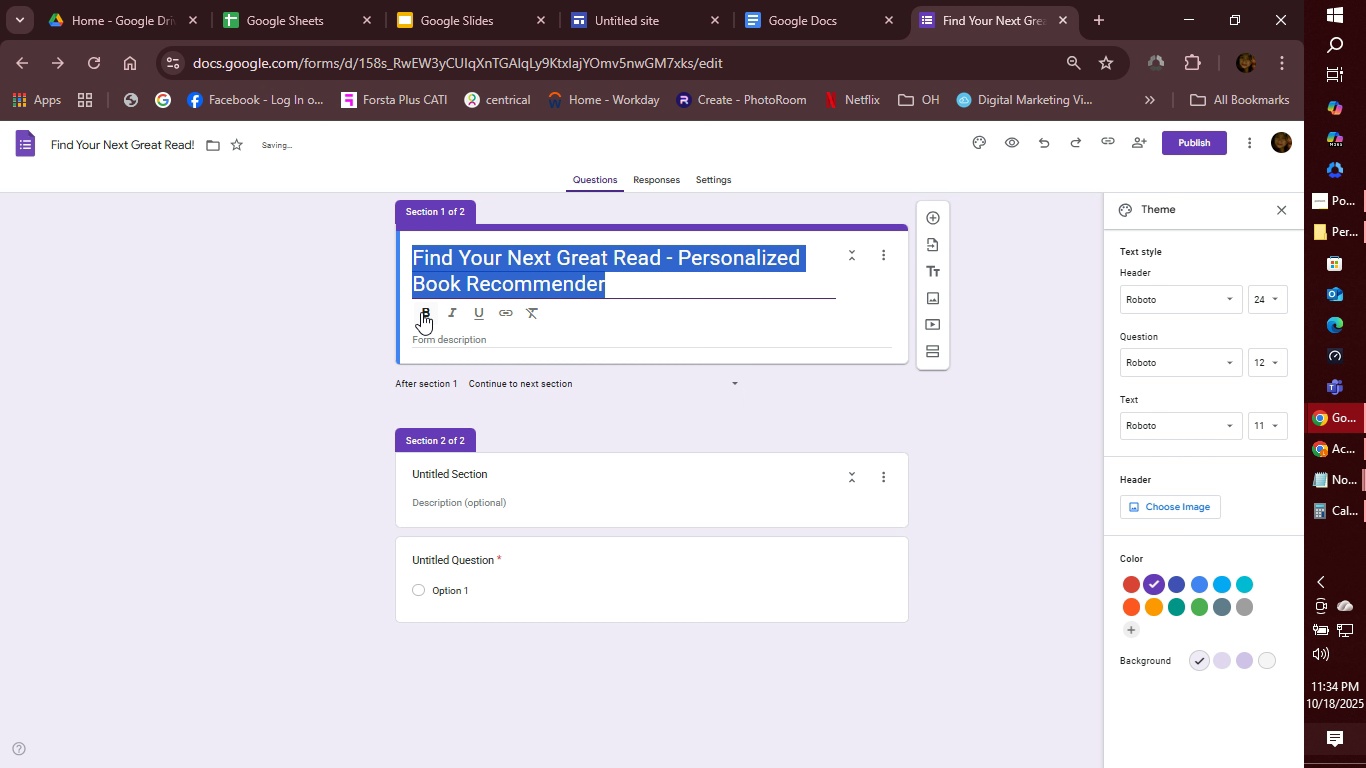 
left_click([421, 312])
 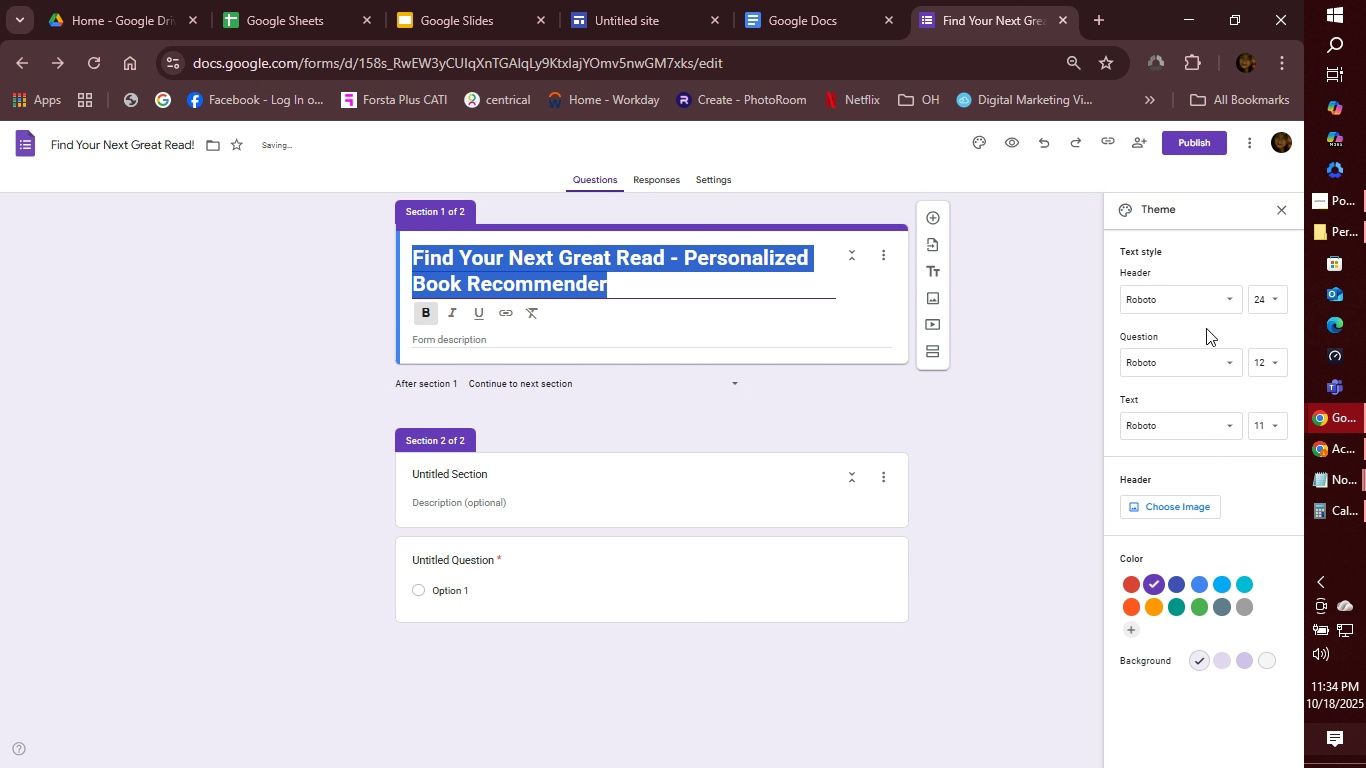 
left_click([1207, 306])
 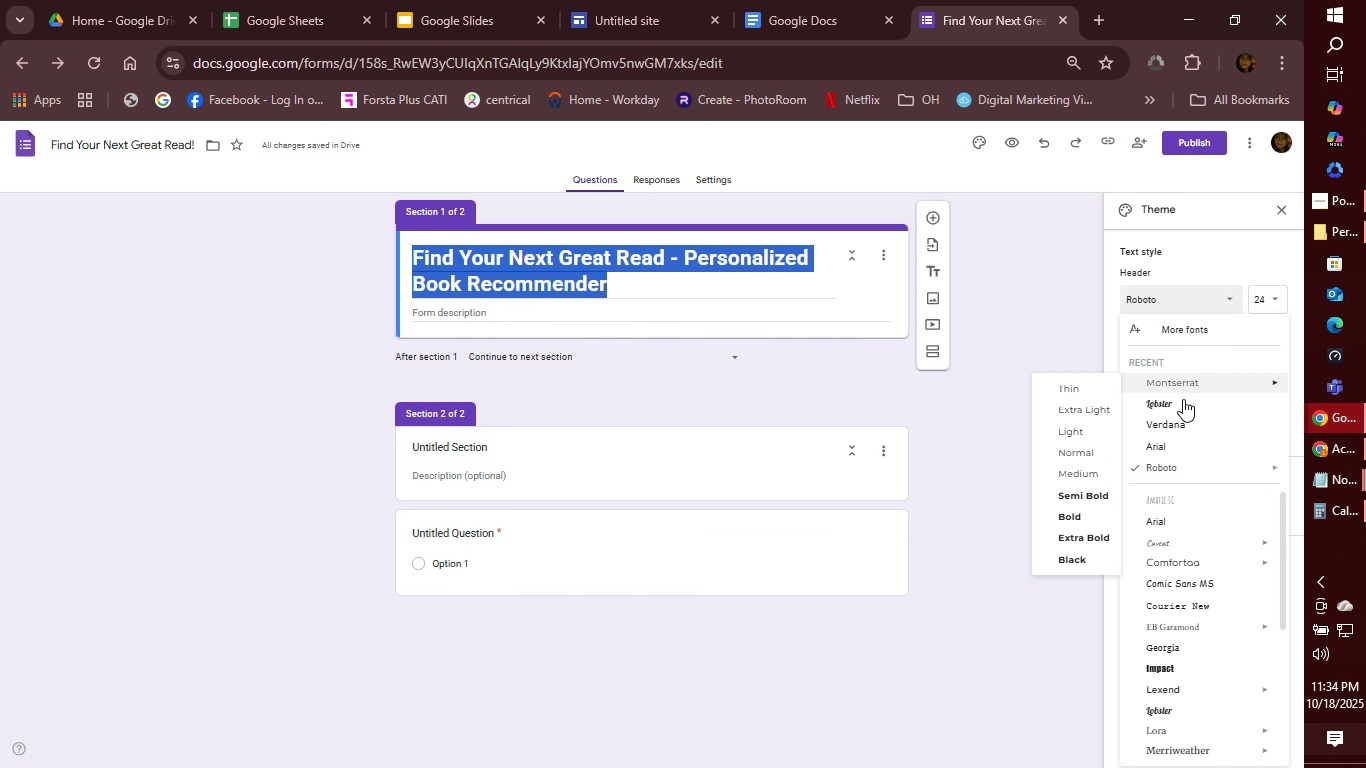 
left_click([1183, 400])
 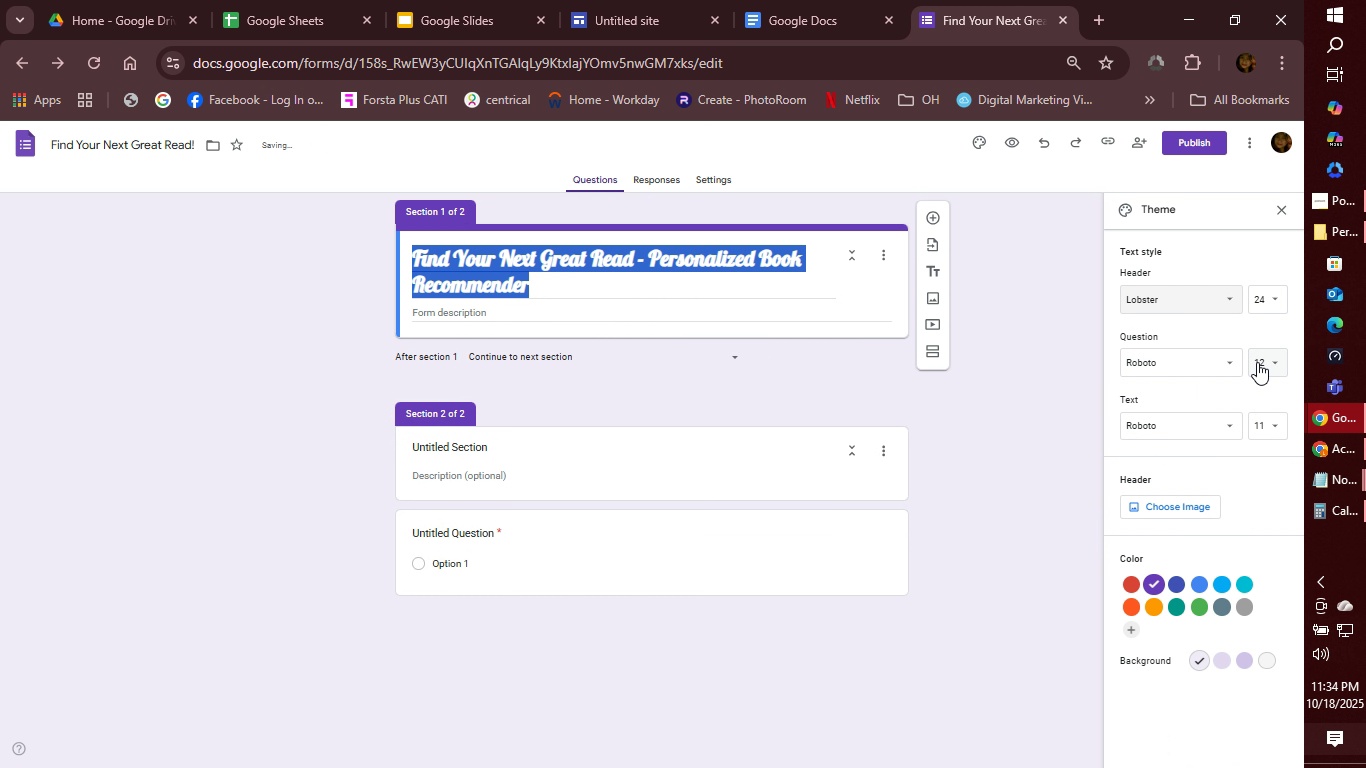 
left_click([1247, 362])
 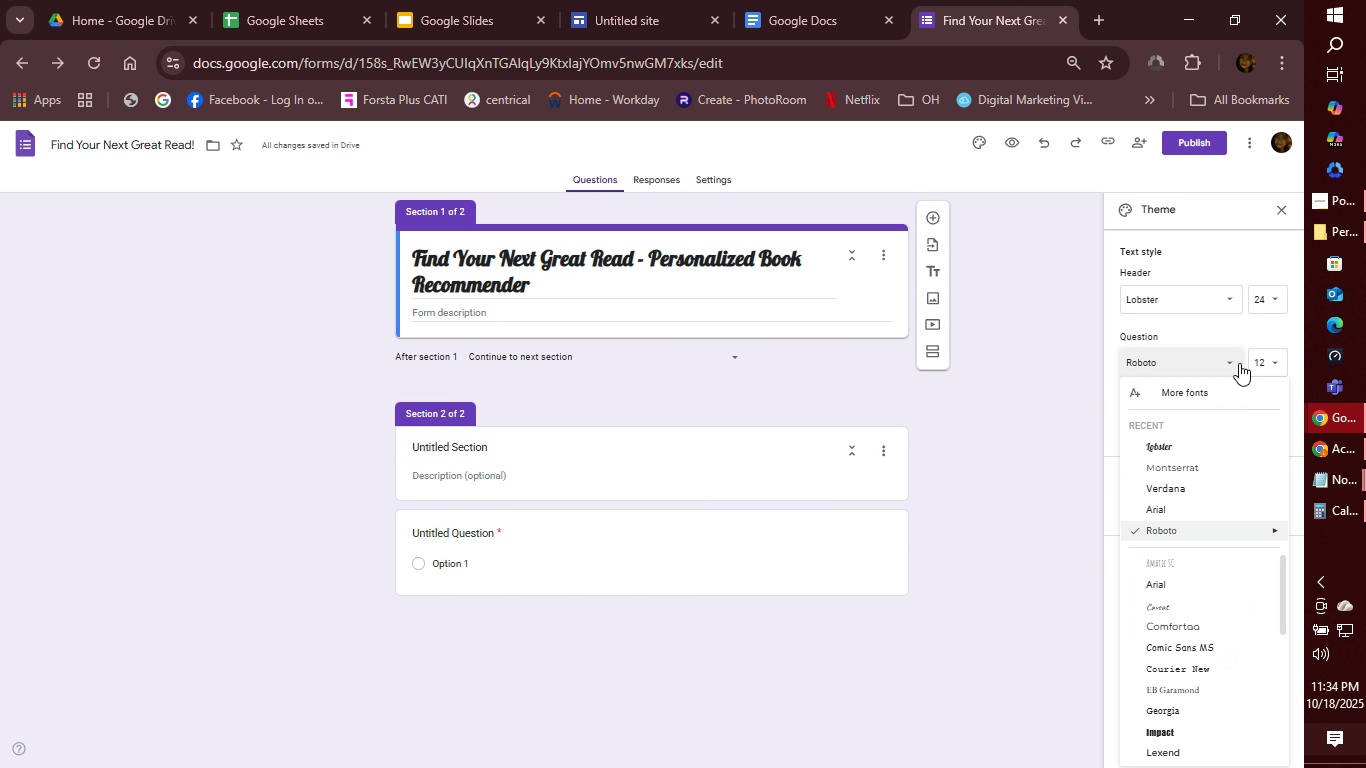 
left_click([1239, 363])
 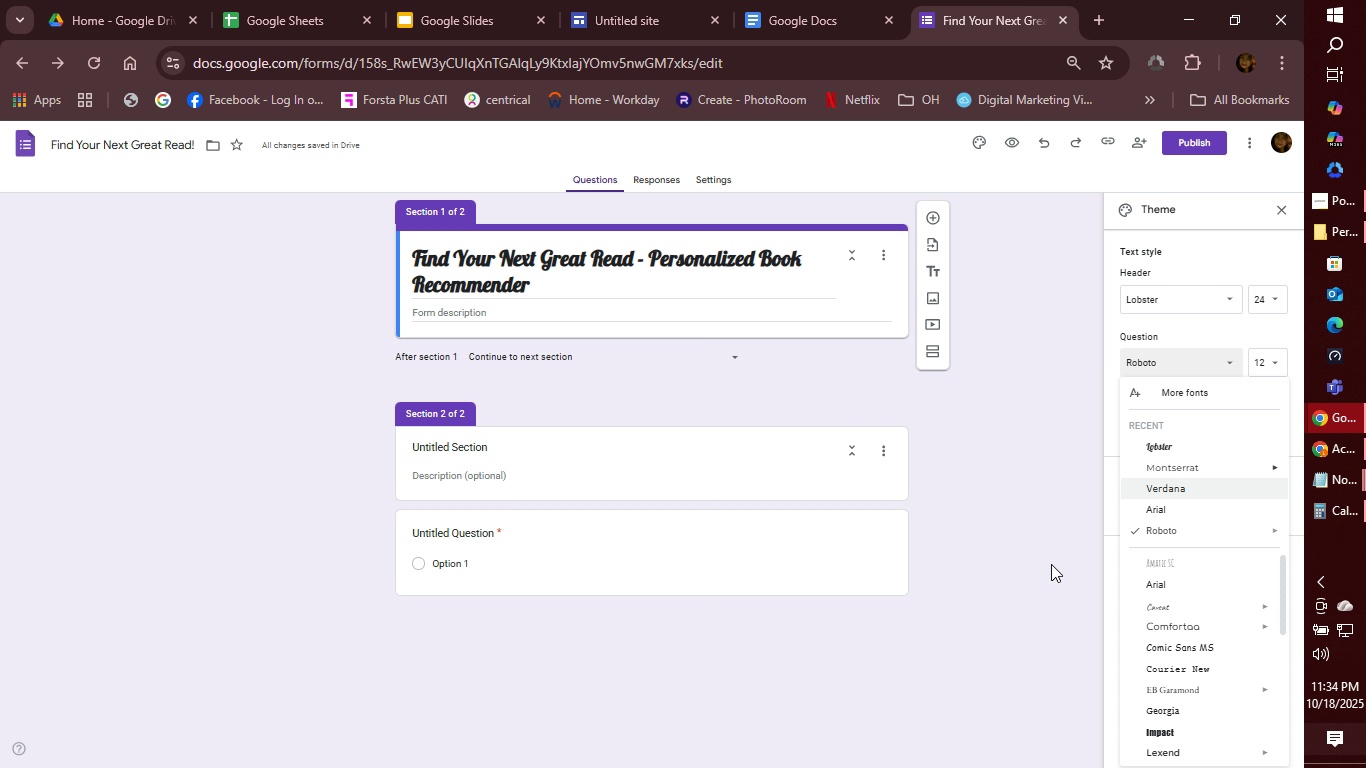 
wait(8.16)
 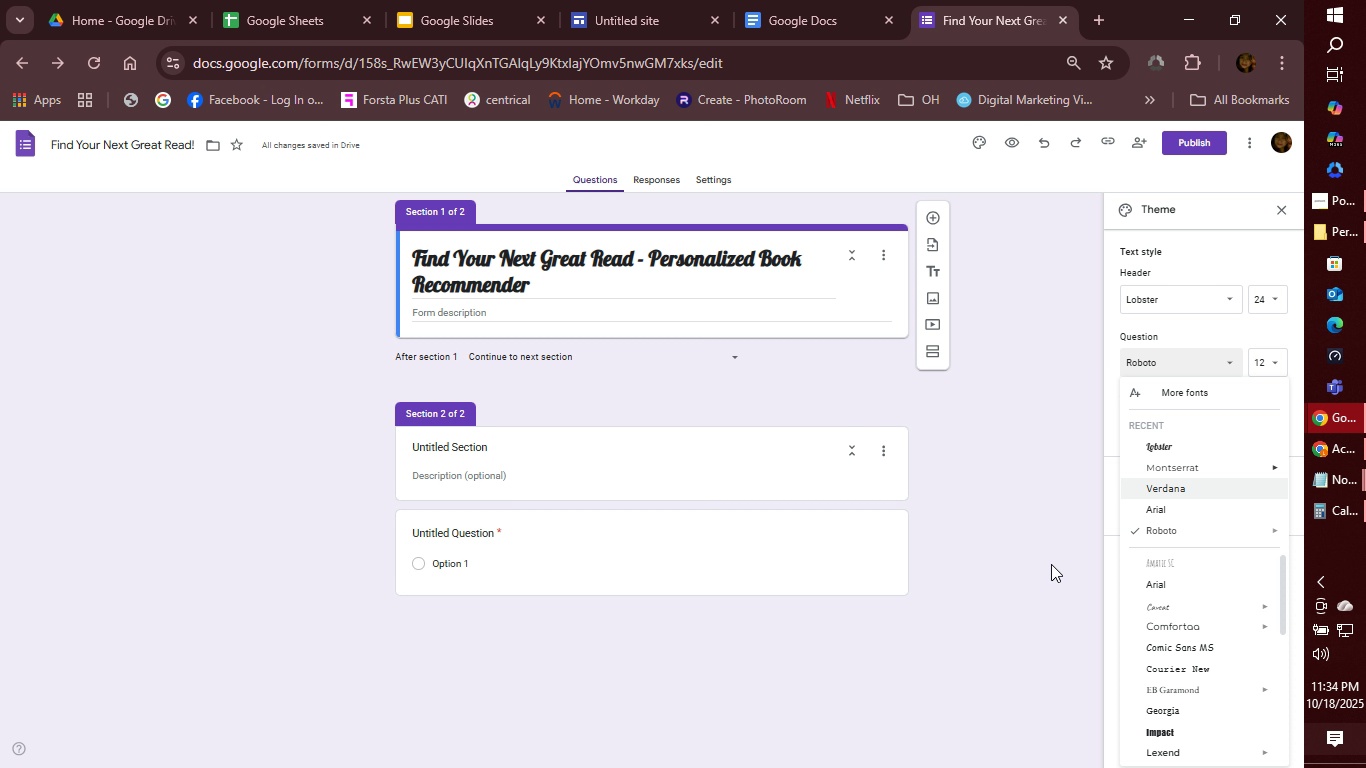 
left_click([1171, 465])
 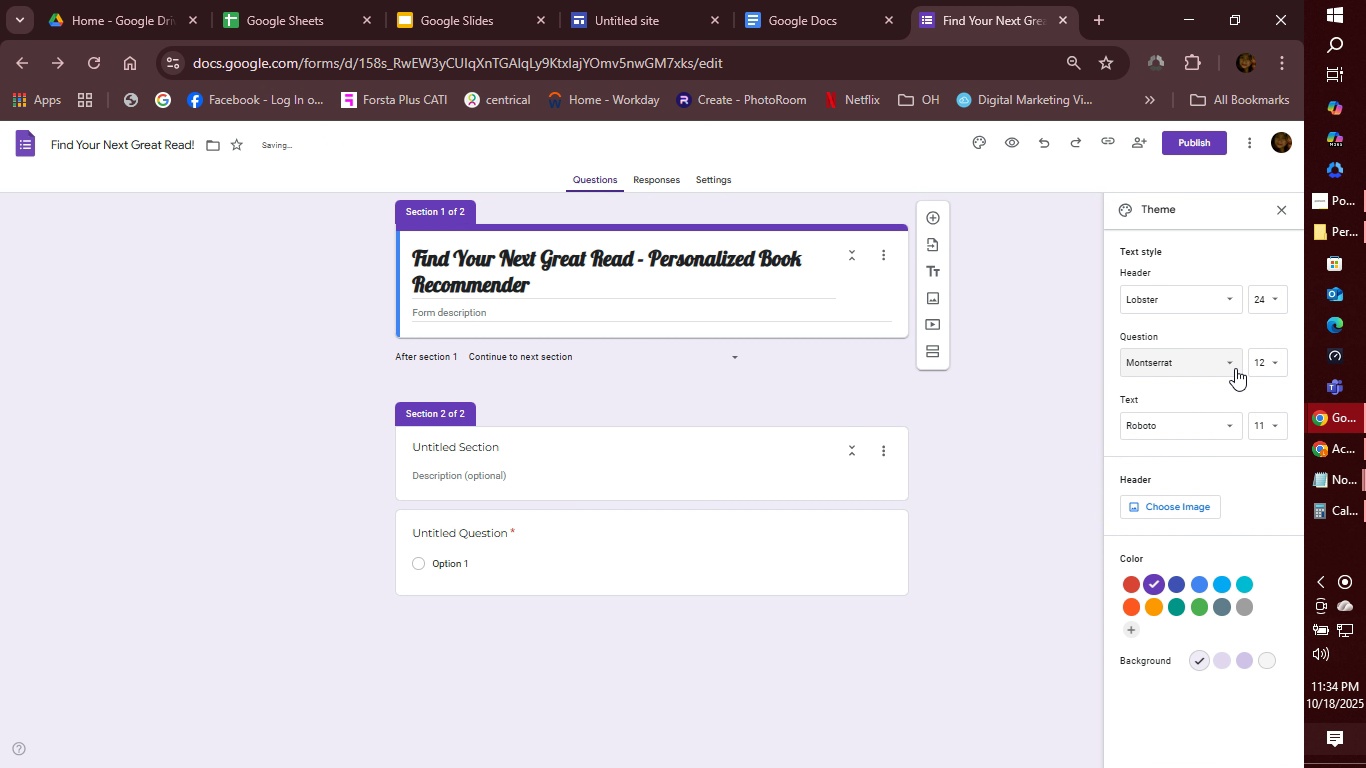 
left_click([1237, 364])
 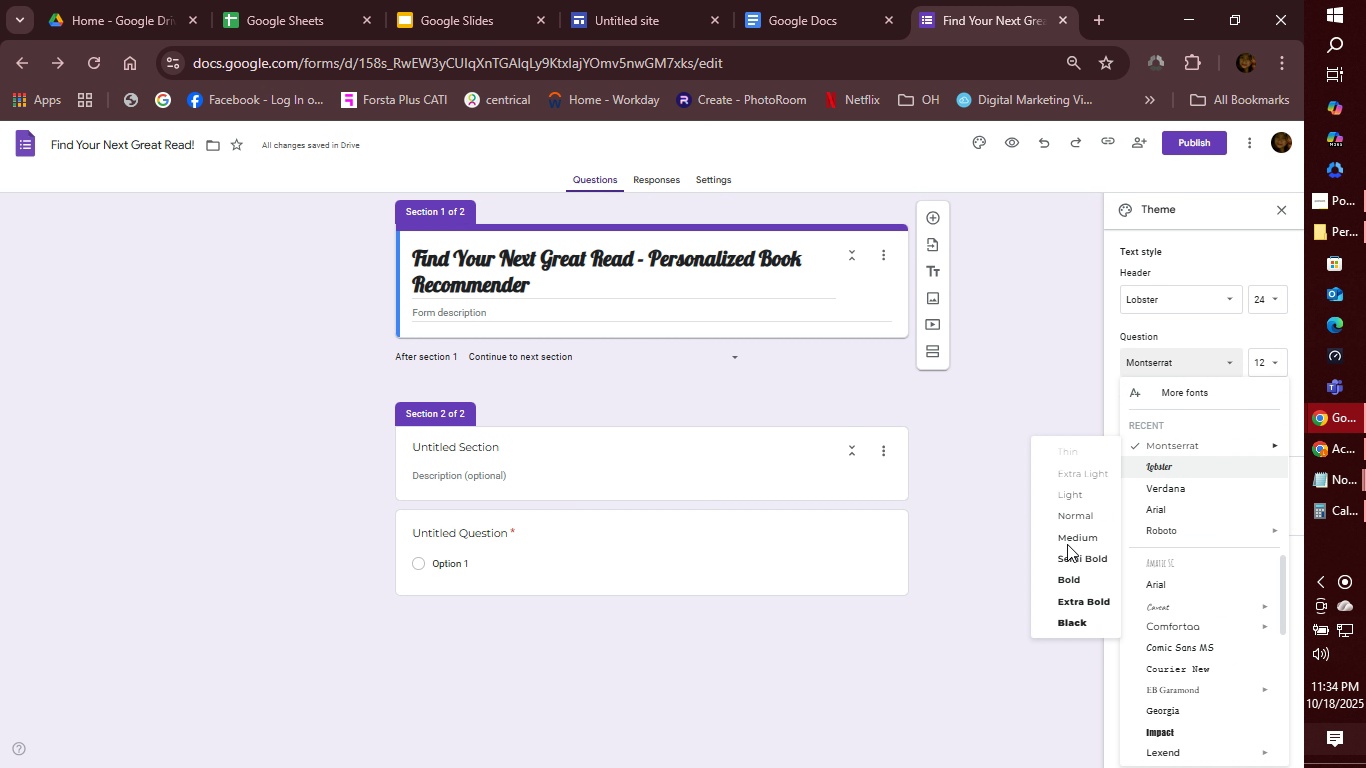 
mouse_move([1155, 464])
 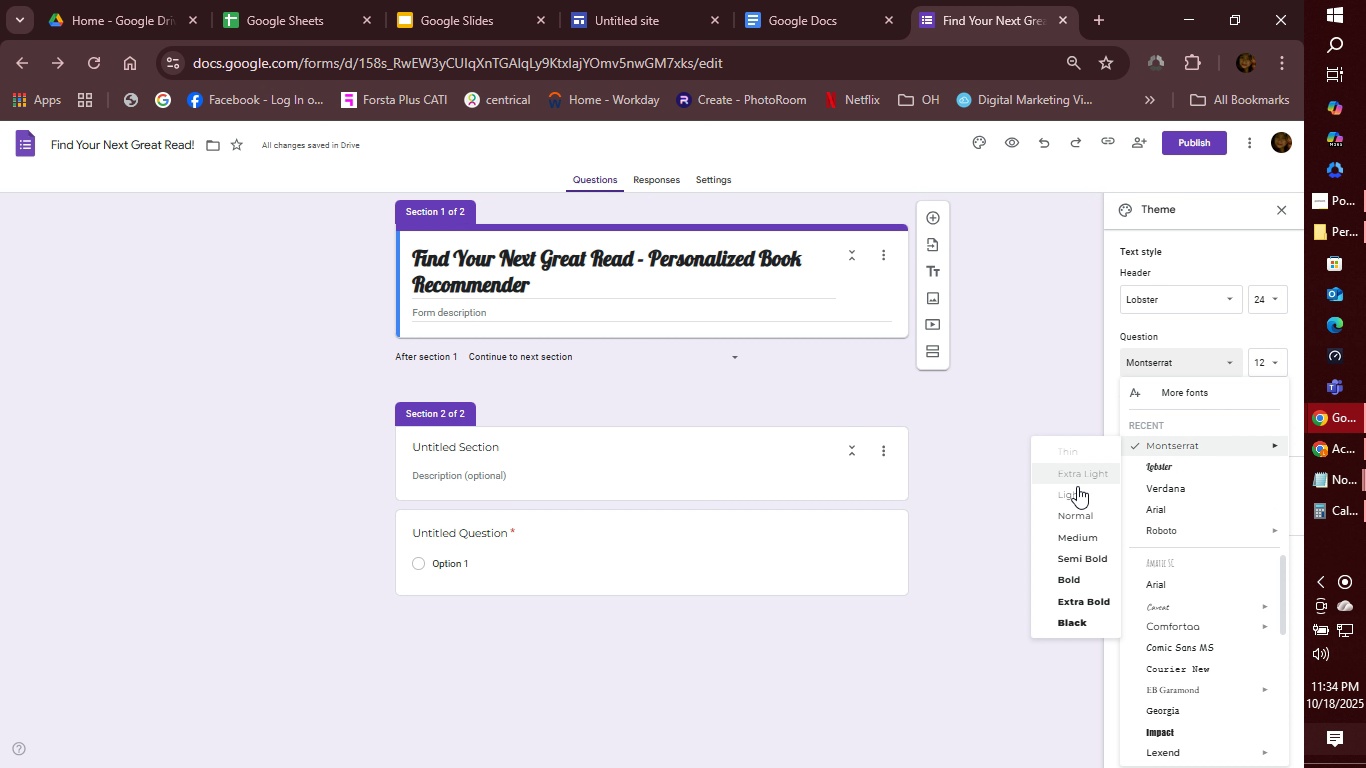 
left_click_drag(start_coordinate=[1076, 548], to_coordinate=[1076, 541])
 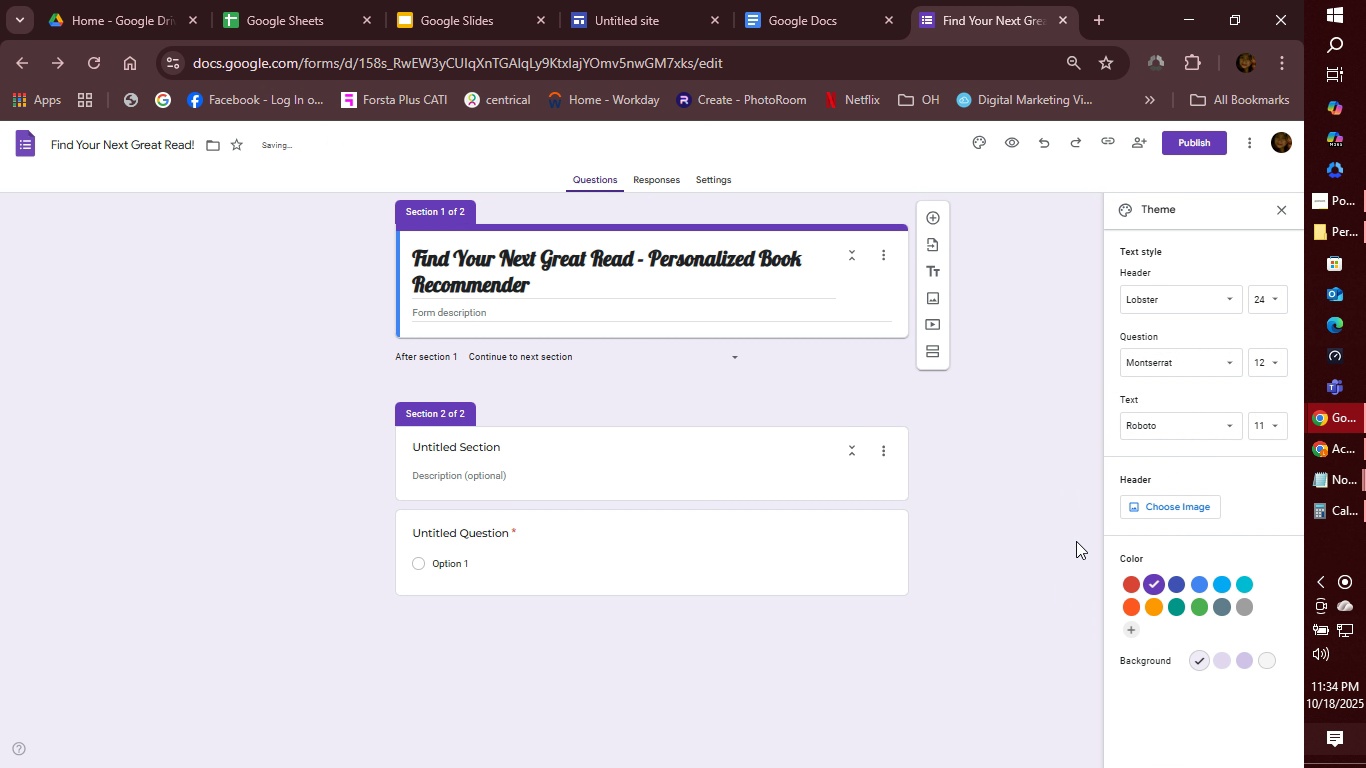 
left_click([1076, 541])
 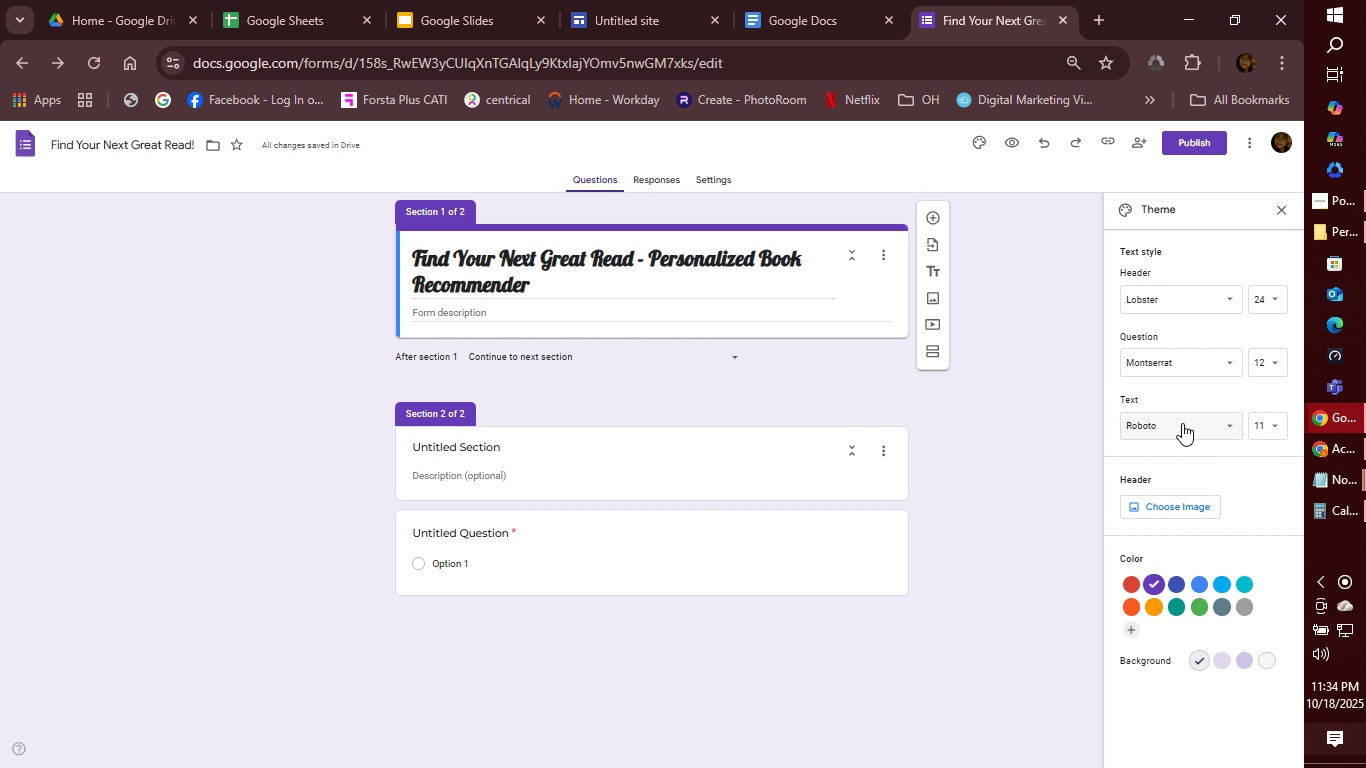 
left_click([1229, 424])
 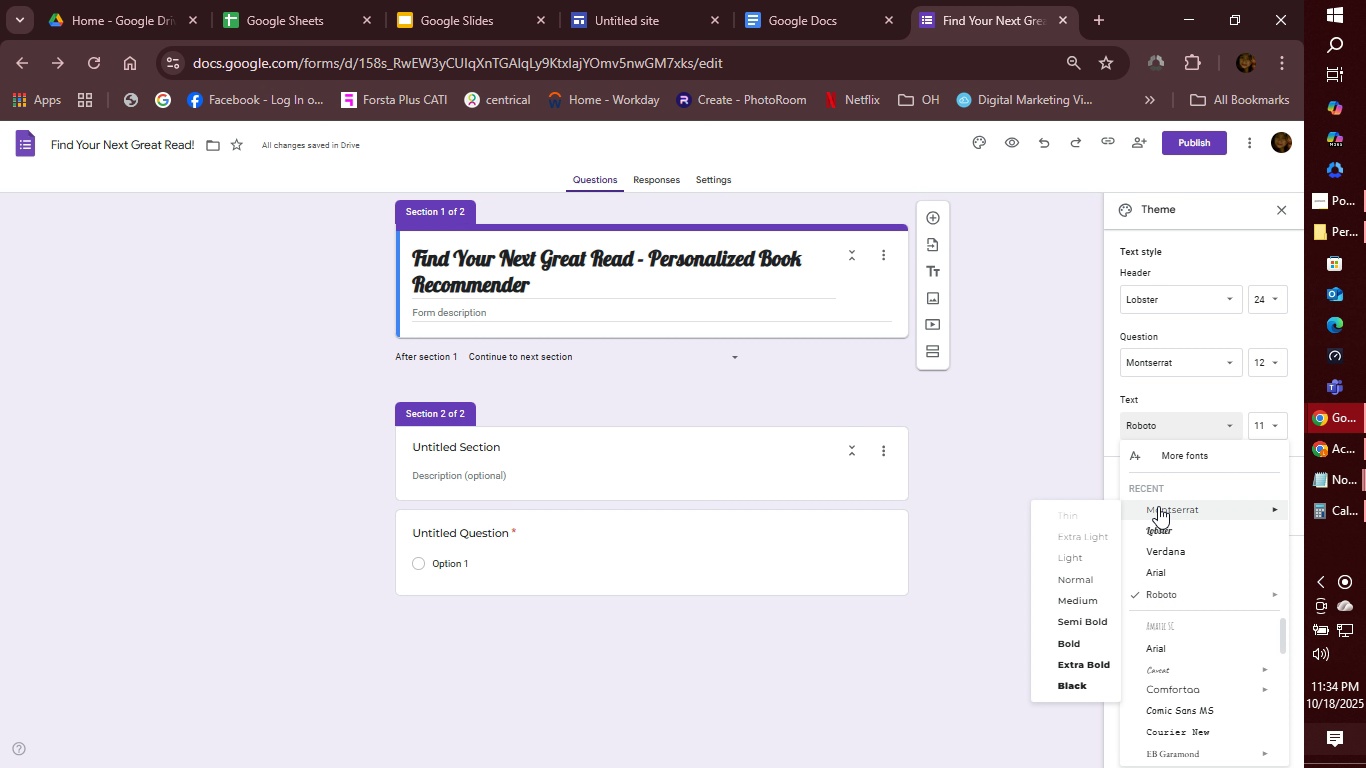 
mouse_move([1102, 535])
 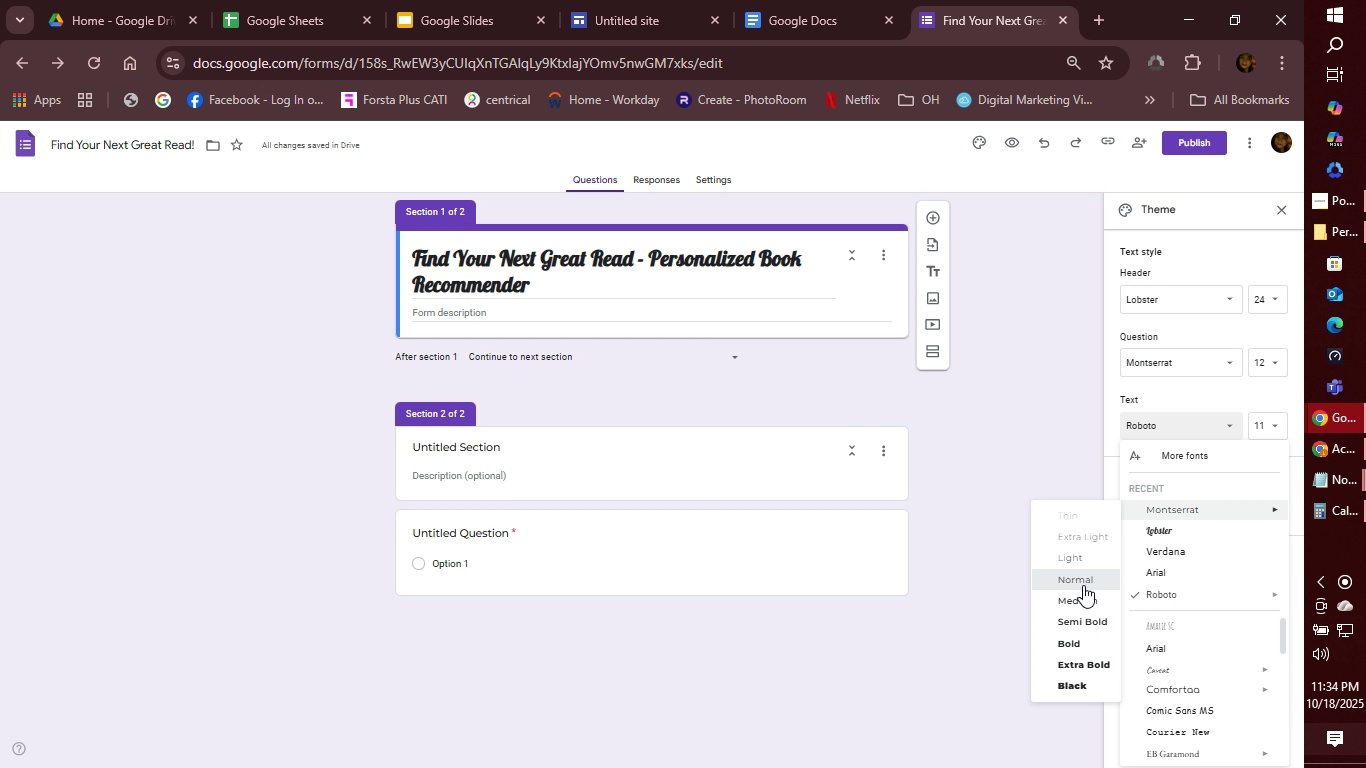 
left_click([1083, 585])
 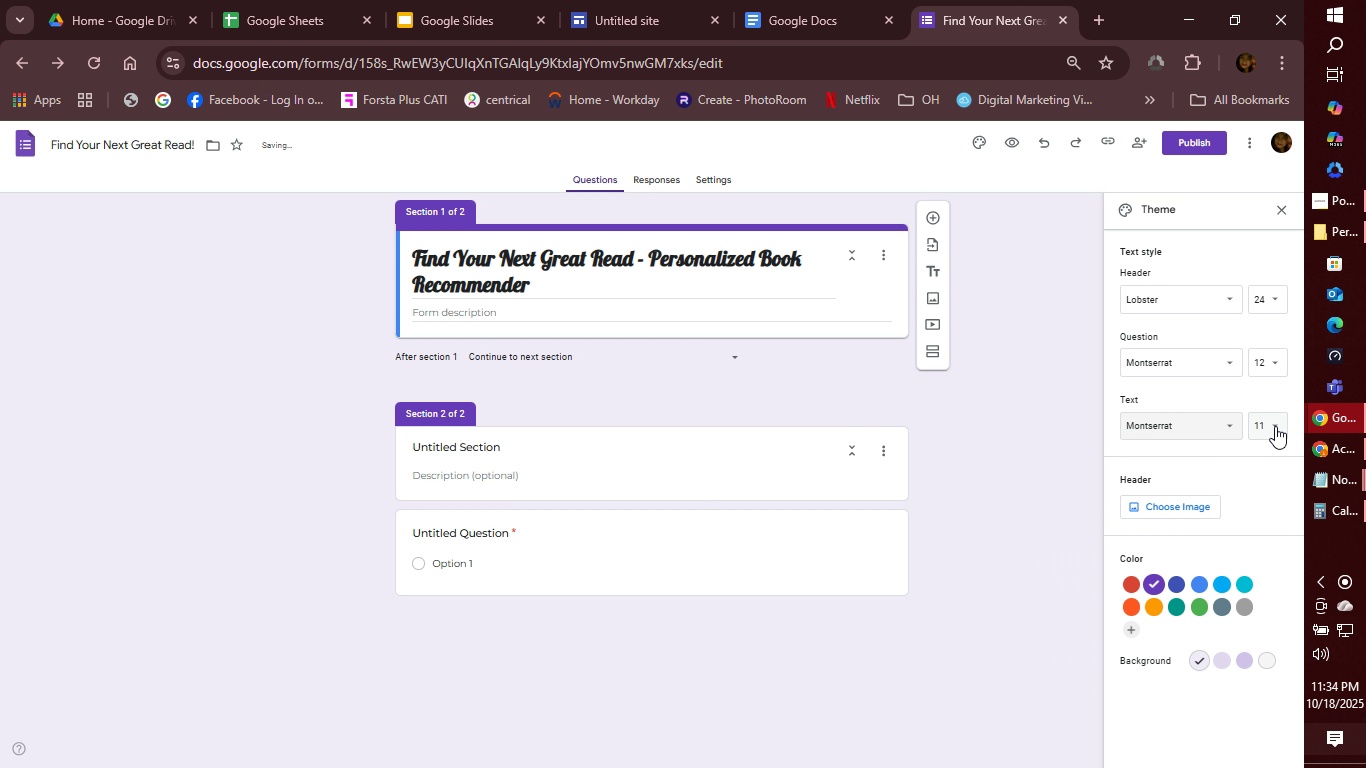 
left_click([1275, 426])
 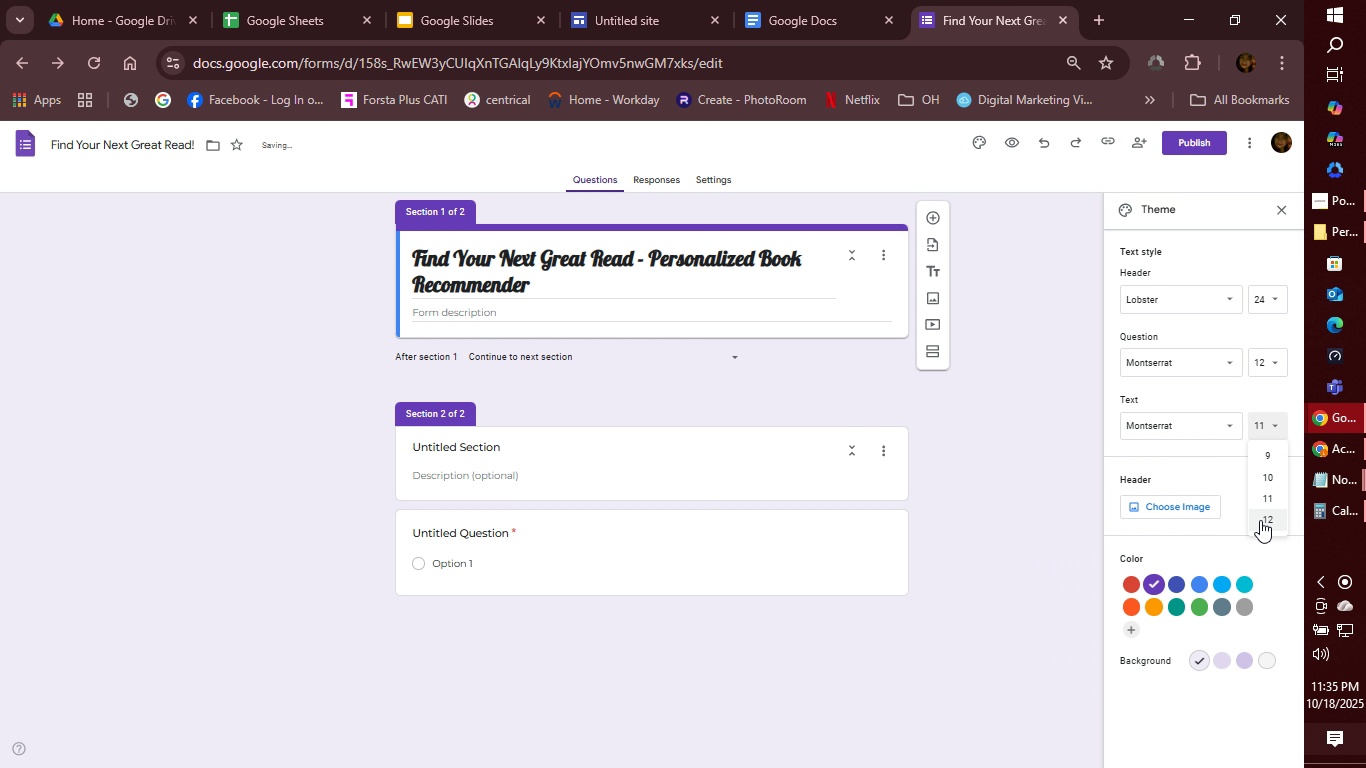 
left_click([1260, 520])
 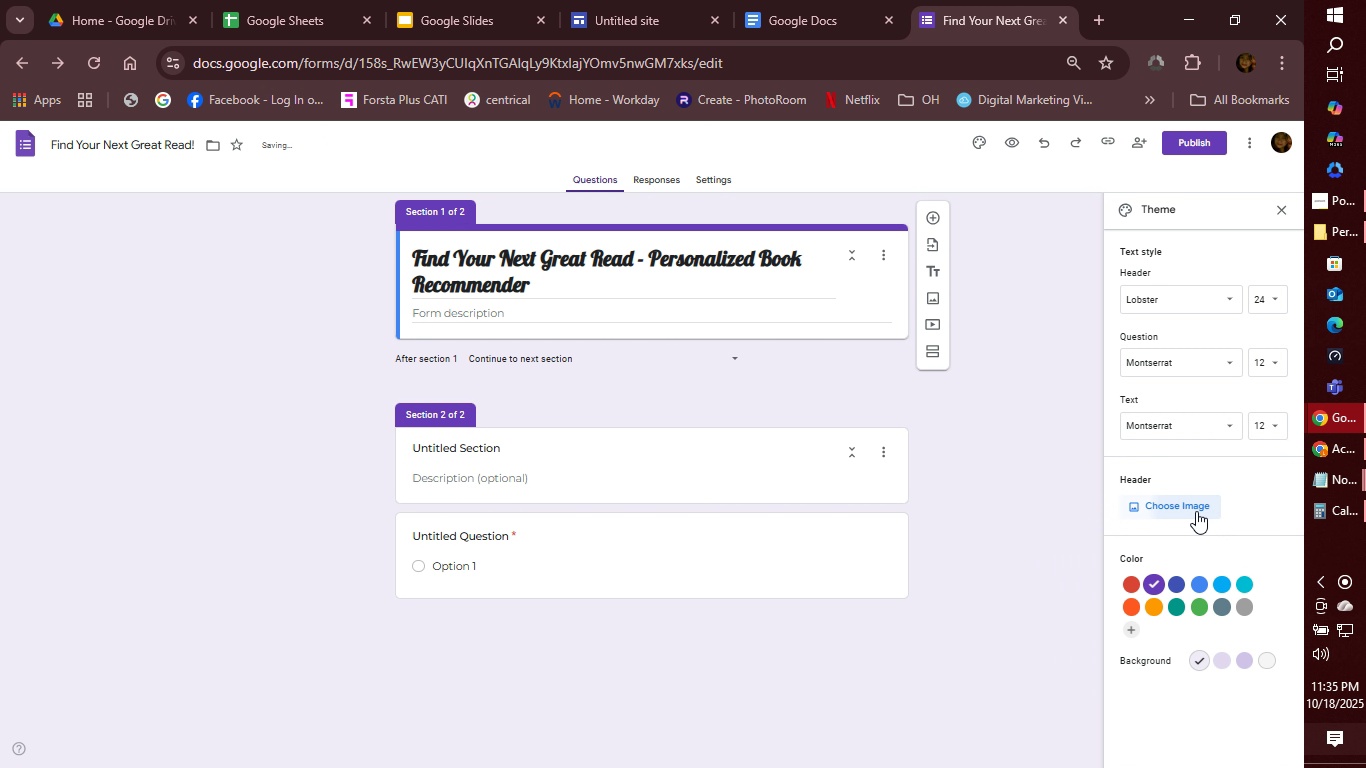 
left_click([1196, 511])
 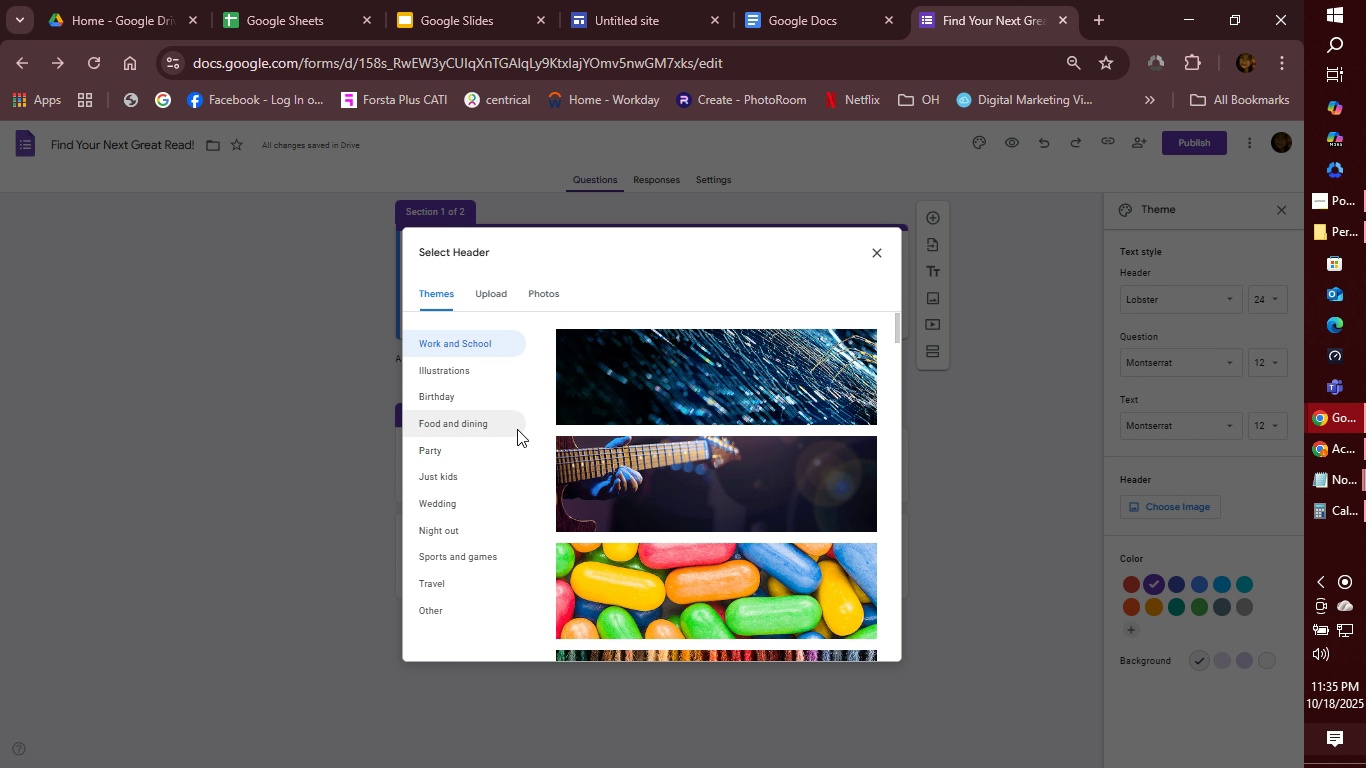 
left_click([462, 373])
 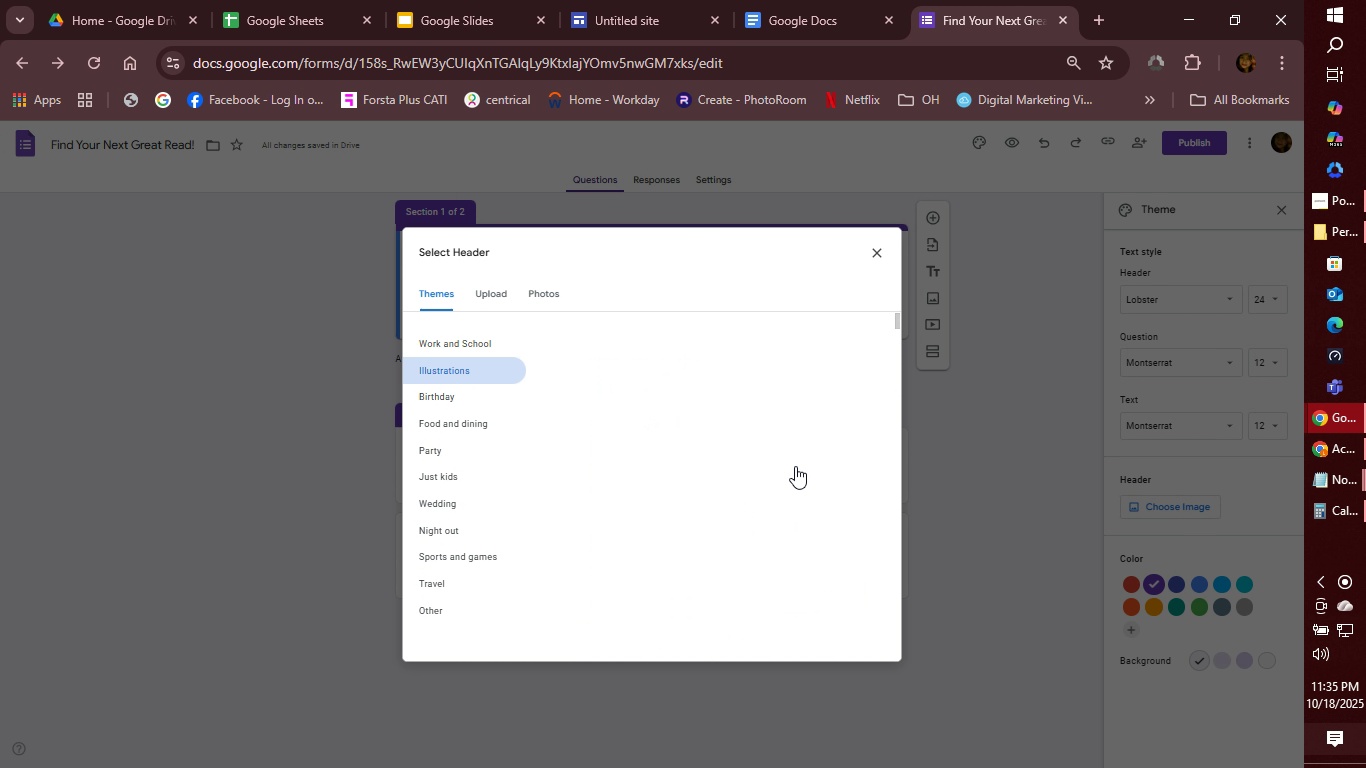 
scroll: coordinate [800, 481], scroll_direction: down, amount: 13.0
 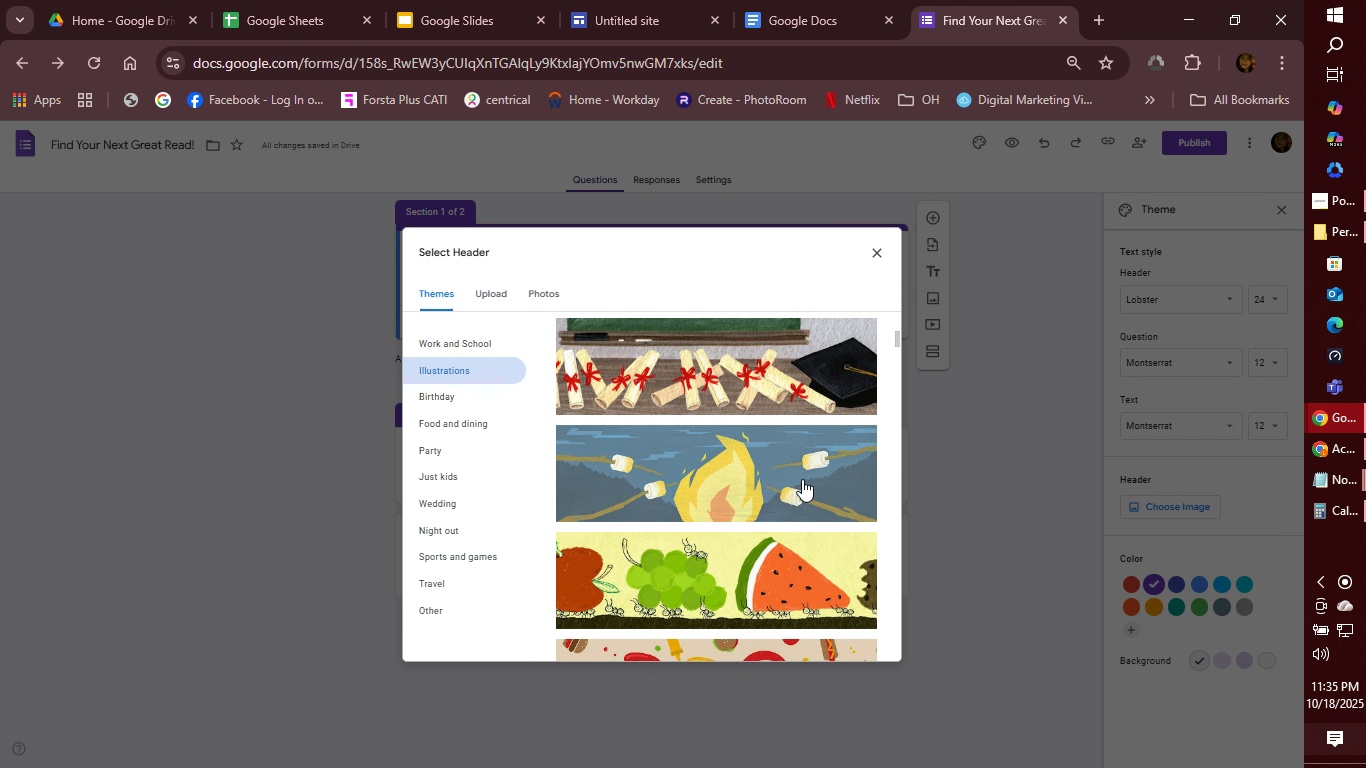 
scroll: coordinate [802, 479], scroll_direction: up, amount: 5.0
 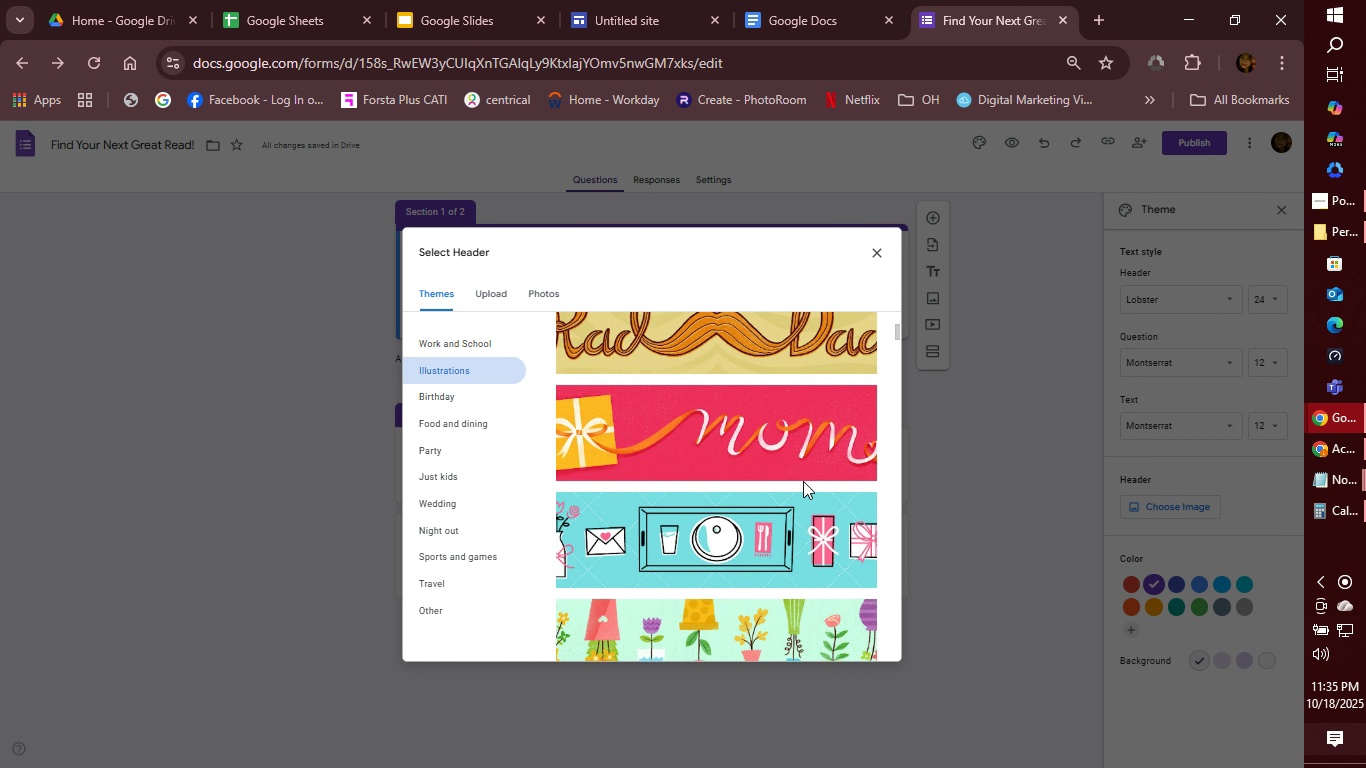 
scroll: coordinate [803, 481], scroll_direction: down, amount: 2.0
 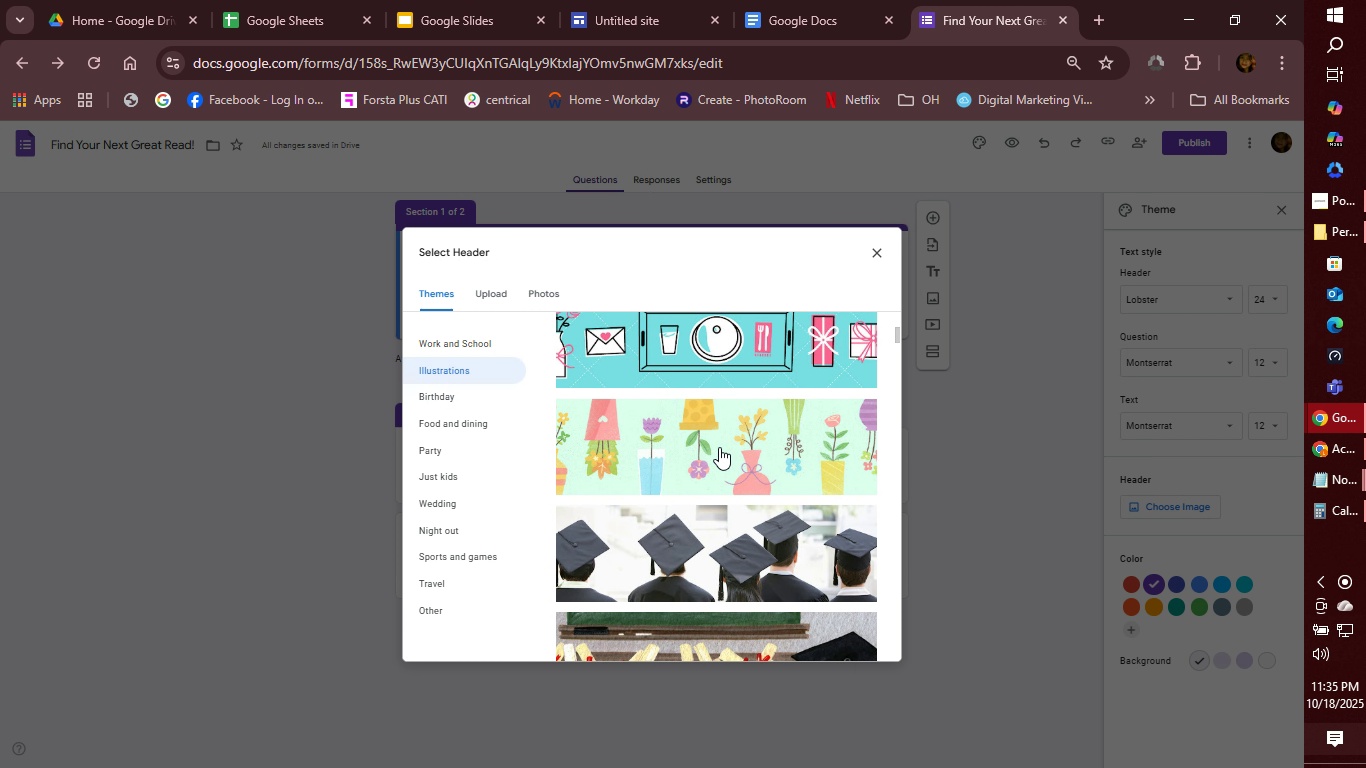 
left_click([719, 447])
 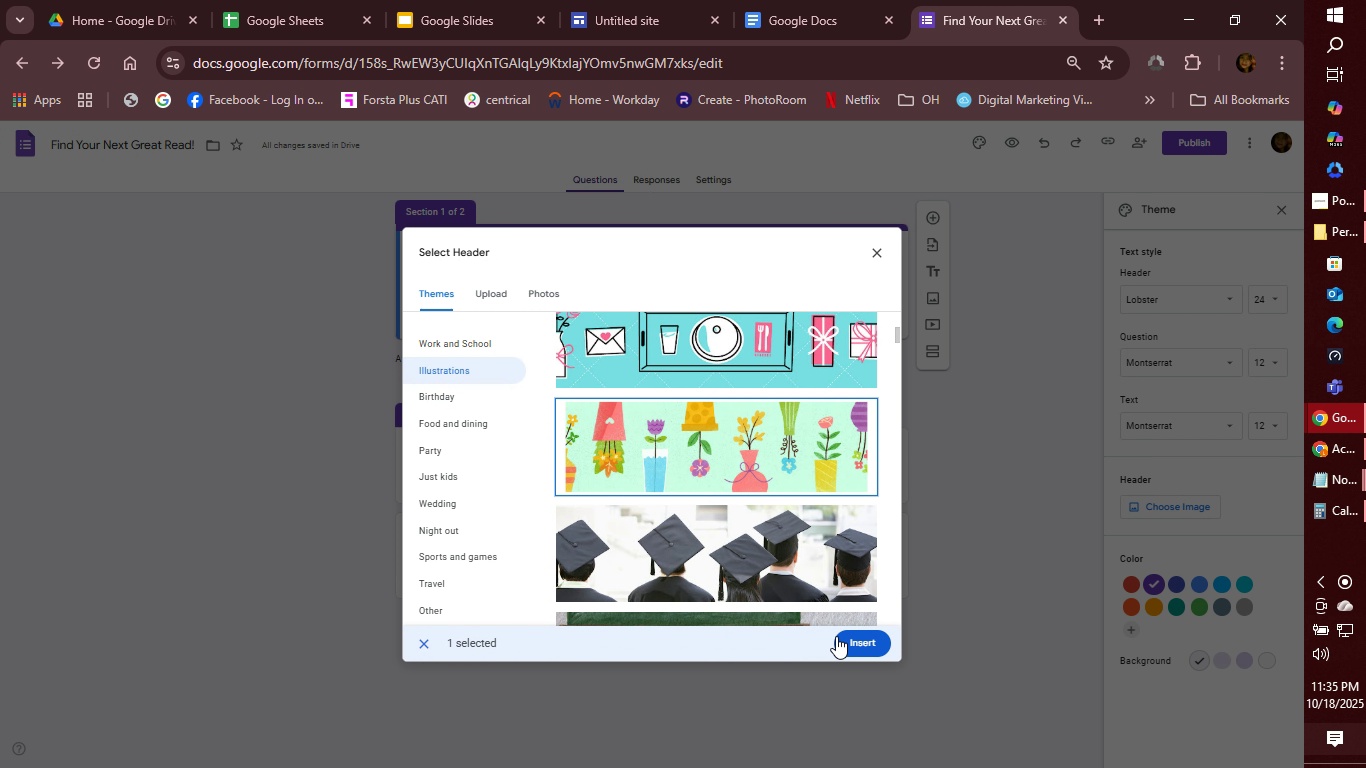 
left_click([868, 647])
 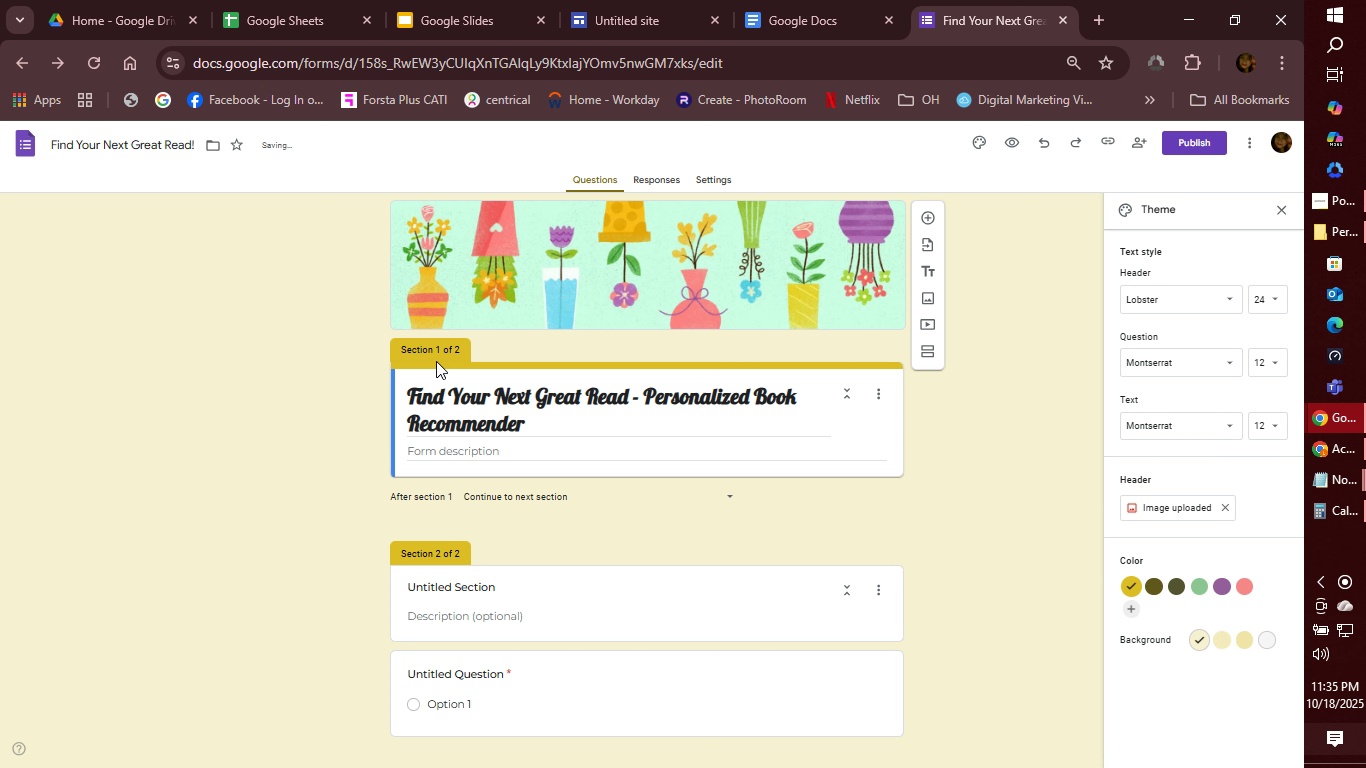 
wait(5.69)
 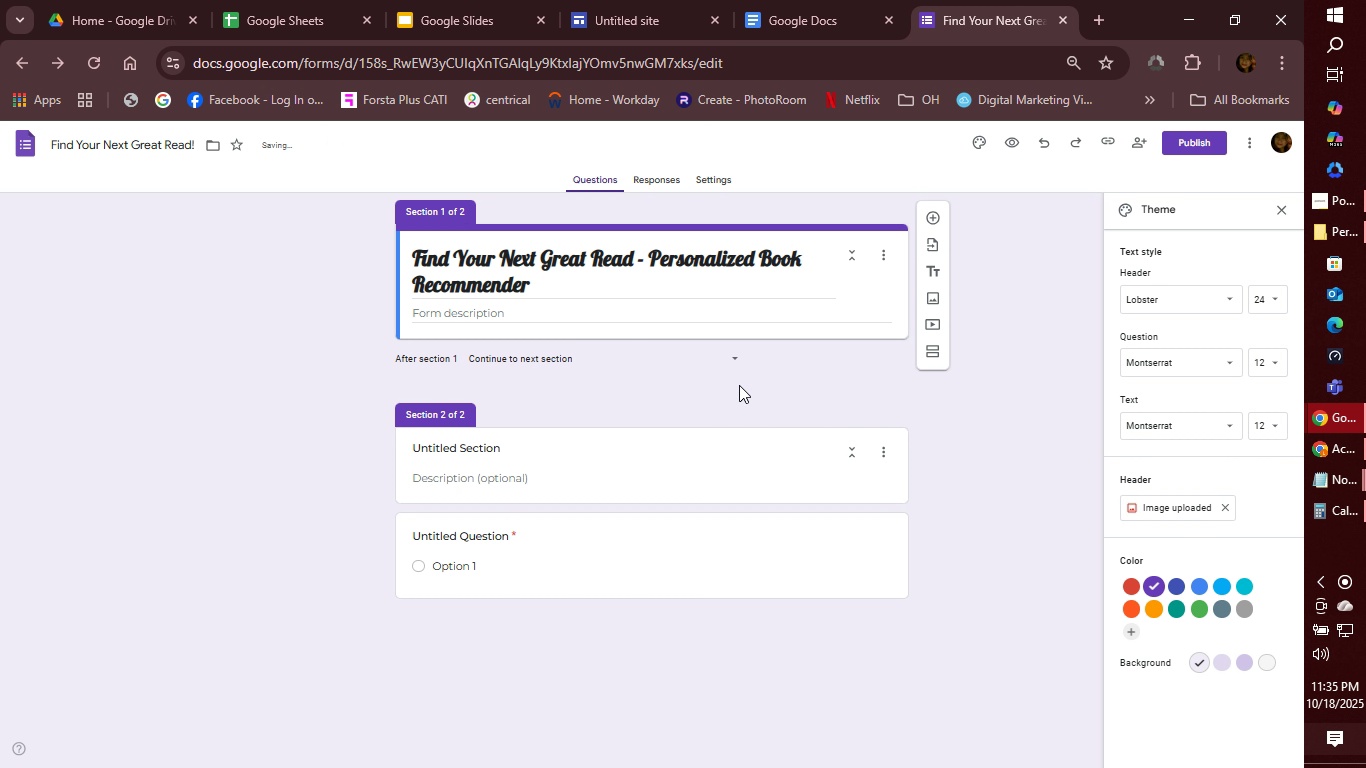 
left_click([511, 452])
 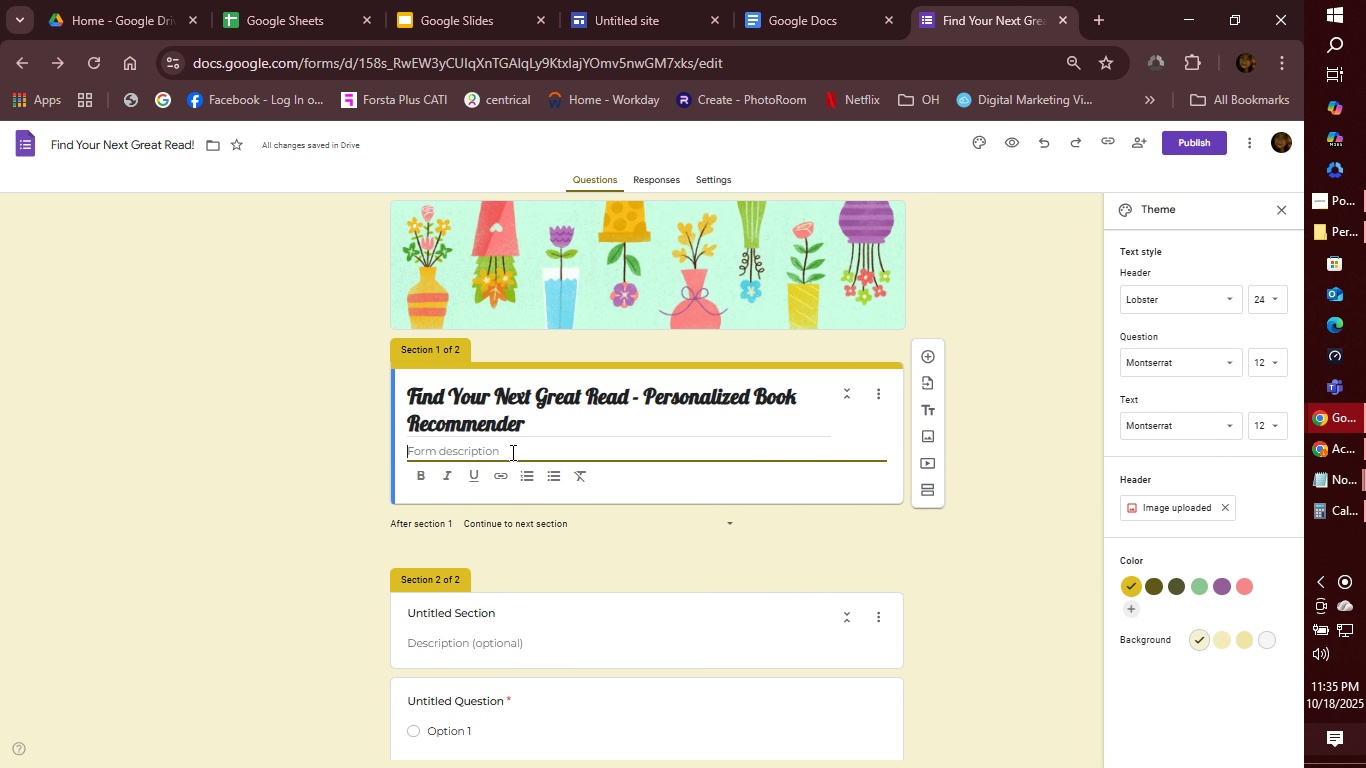 
type(Discover your next favorite book!)
 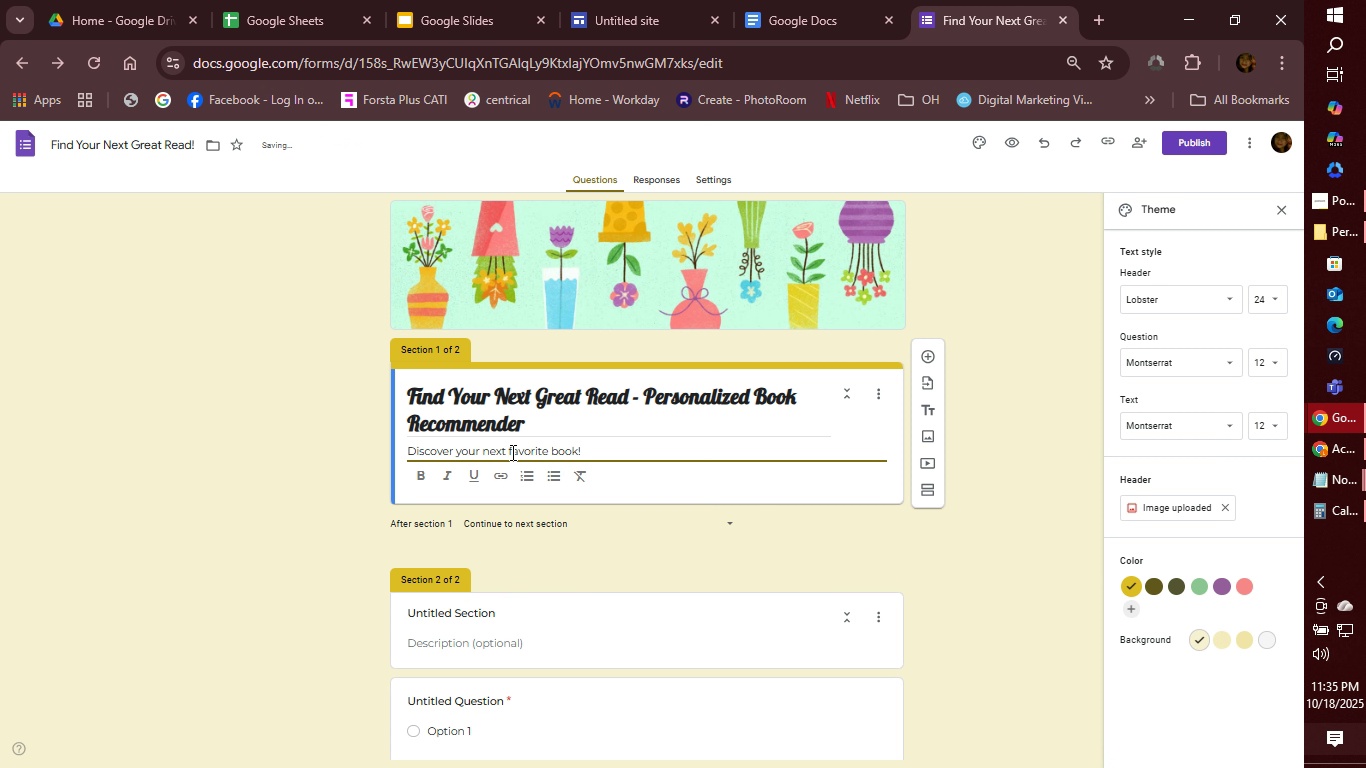 
key(Enter)
 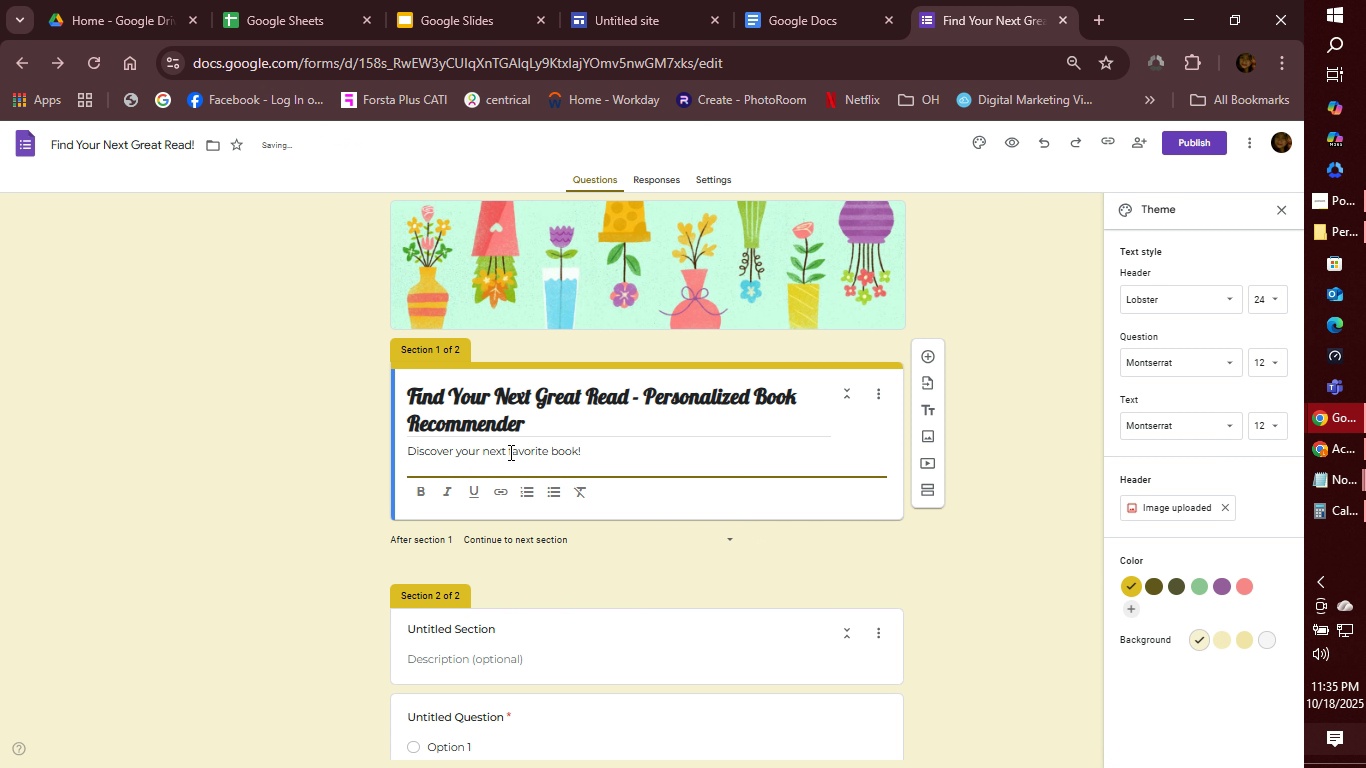 
left_click_drag(start_coordinate=[460, 462], to_coordinate=[399, 443])
 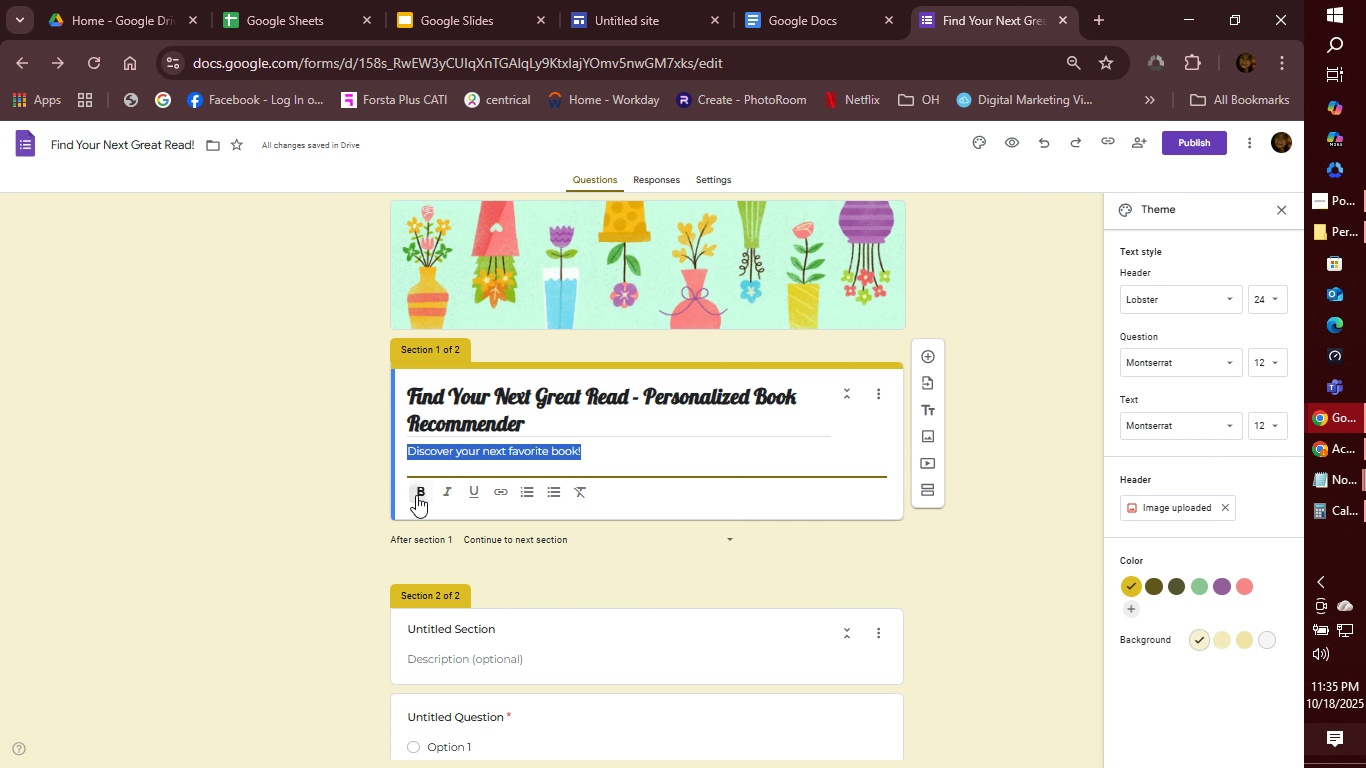 
left_click([416, 495])
 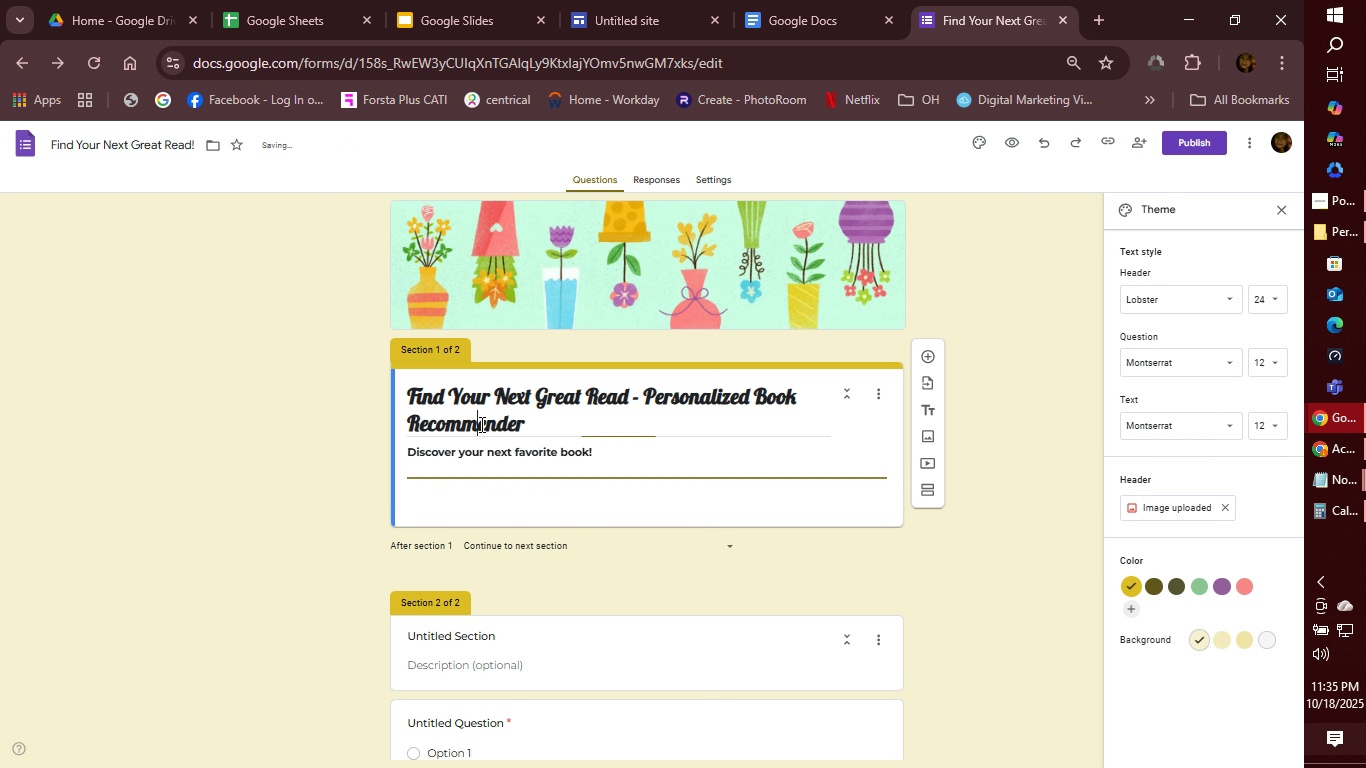 
left_click([480, 424])
 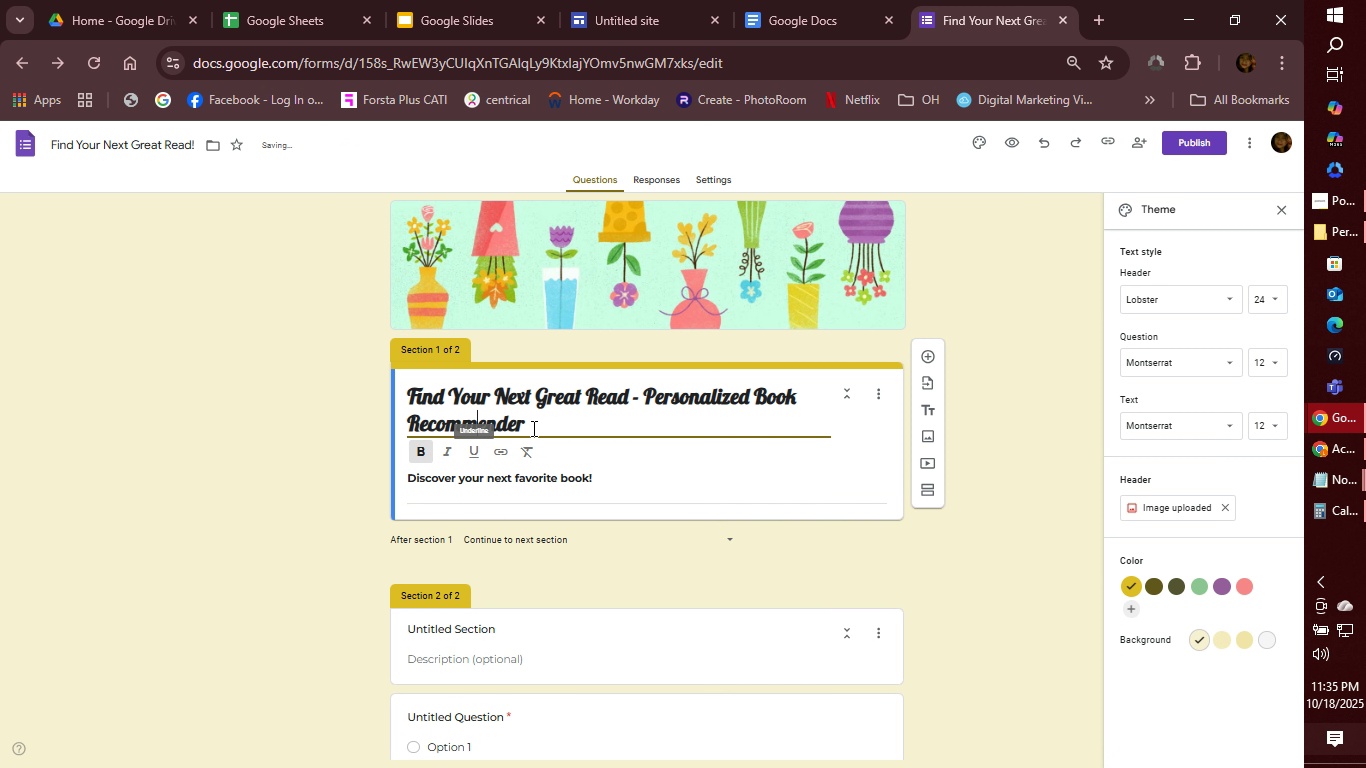 
left_click_drag(start_coordinate=[533, 427], to_coordinate=[404, 383])
 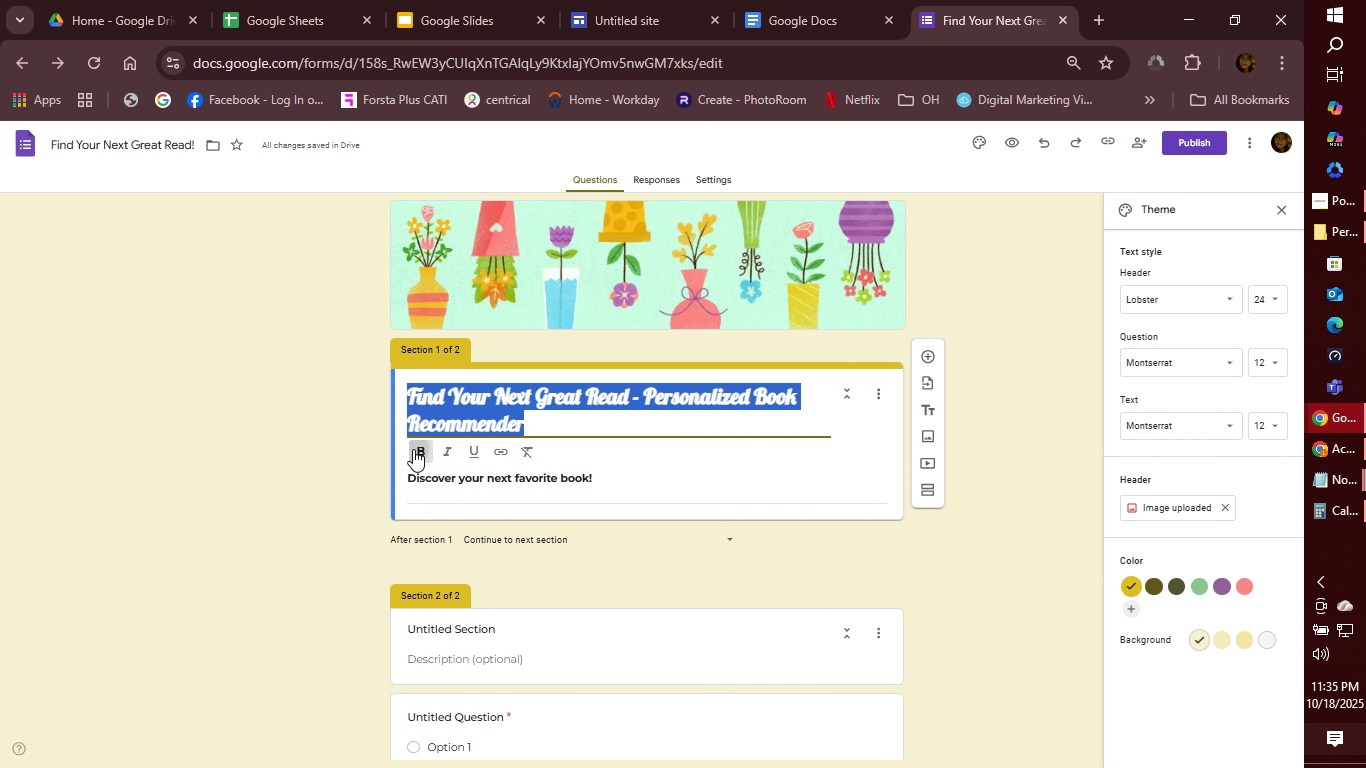 
left_click([413, 449])
 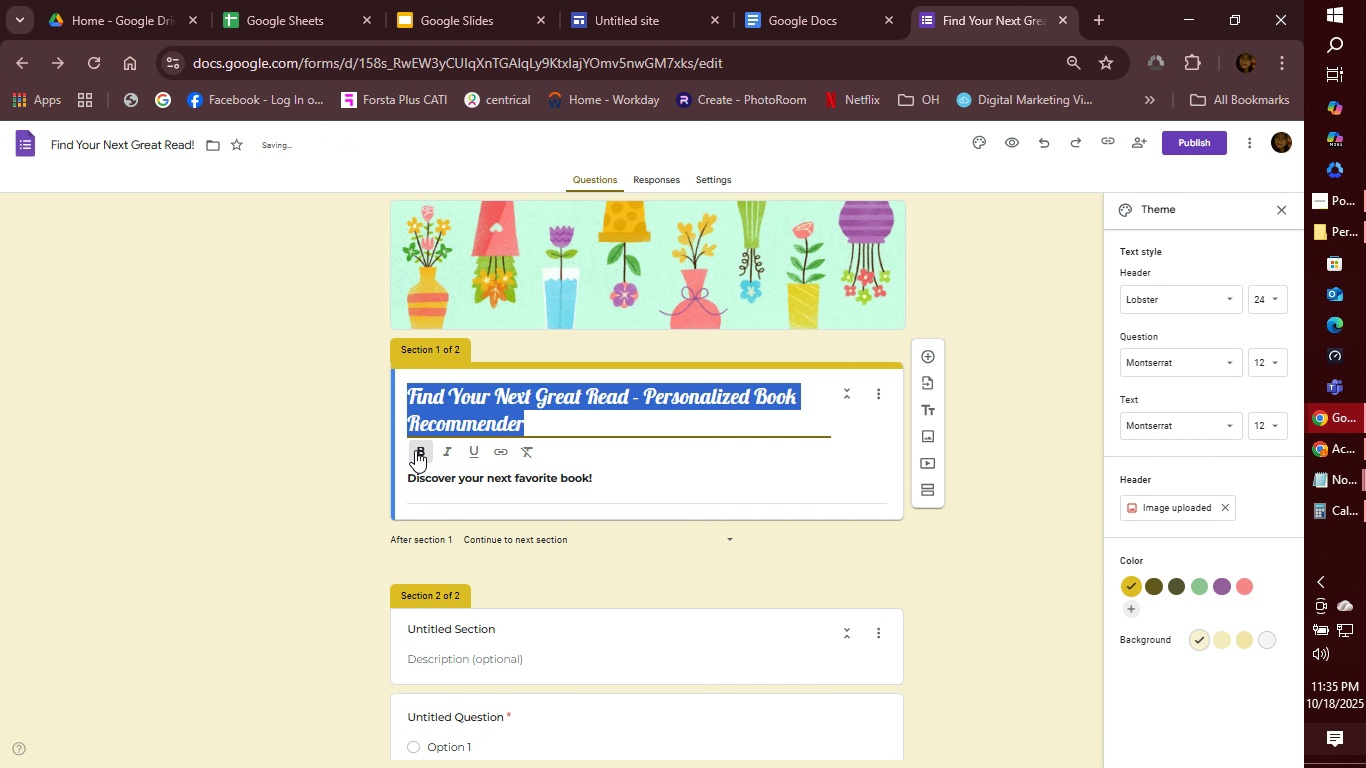 
double_click([415, 450])
 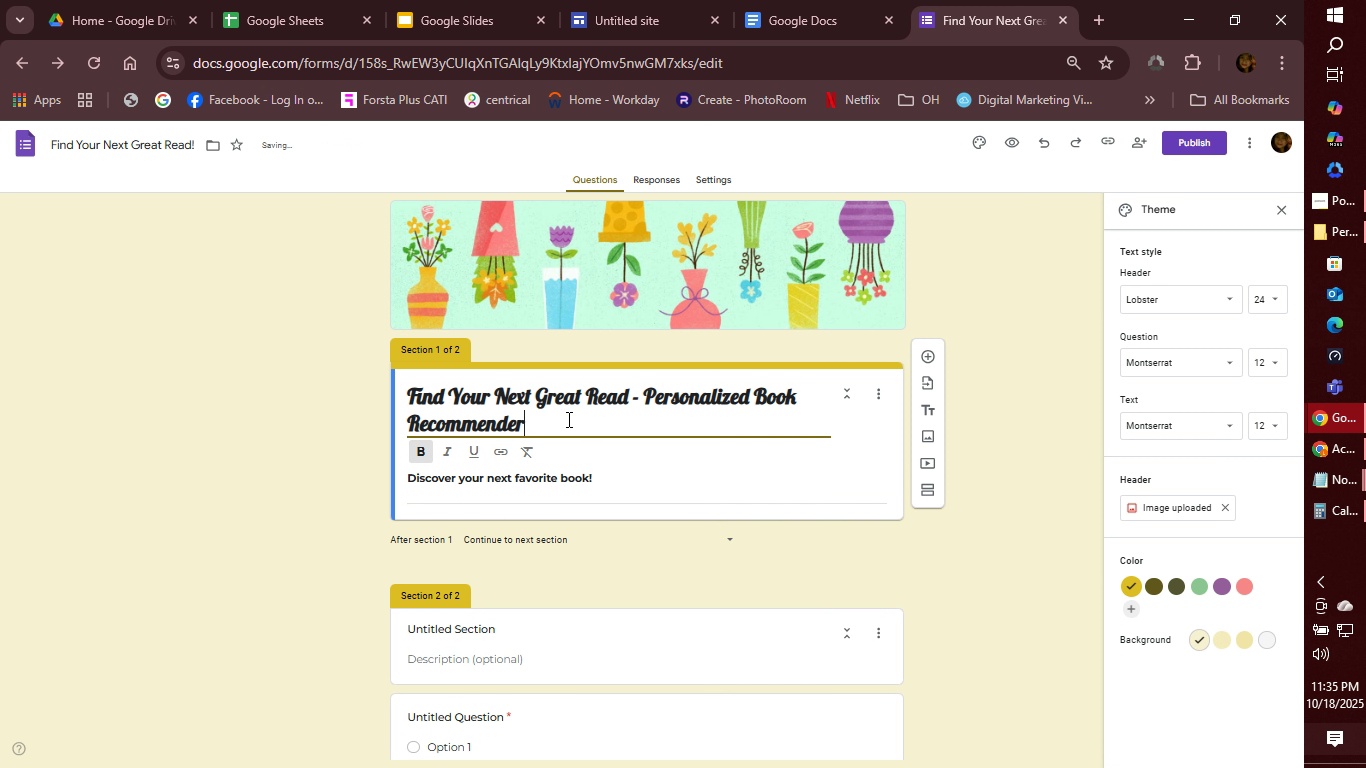 
left_click([567, 419])
 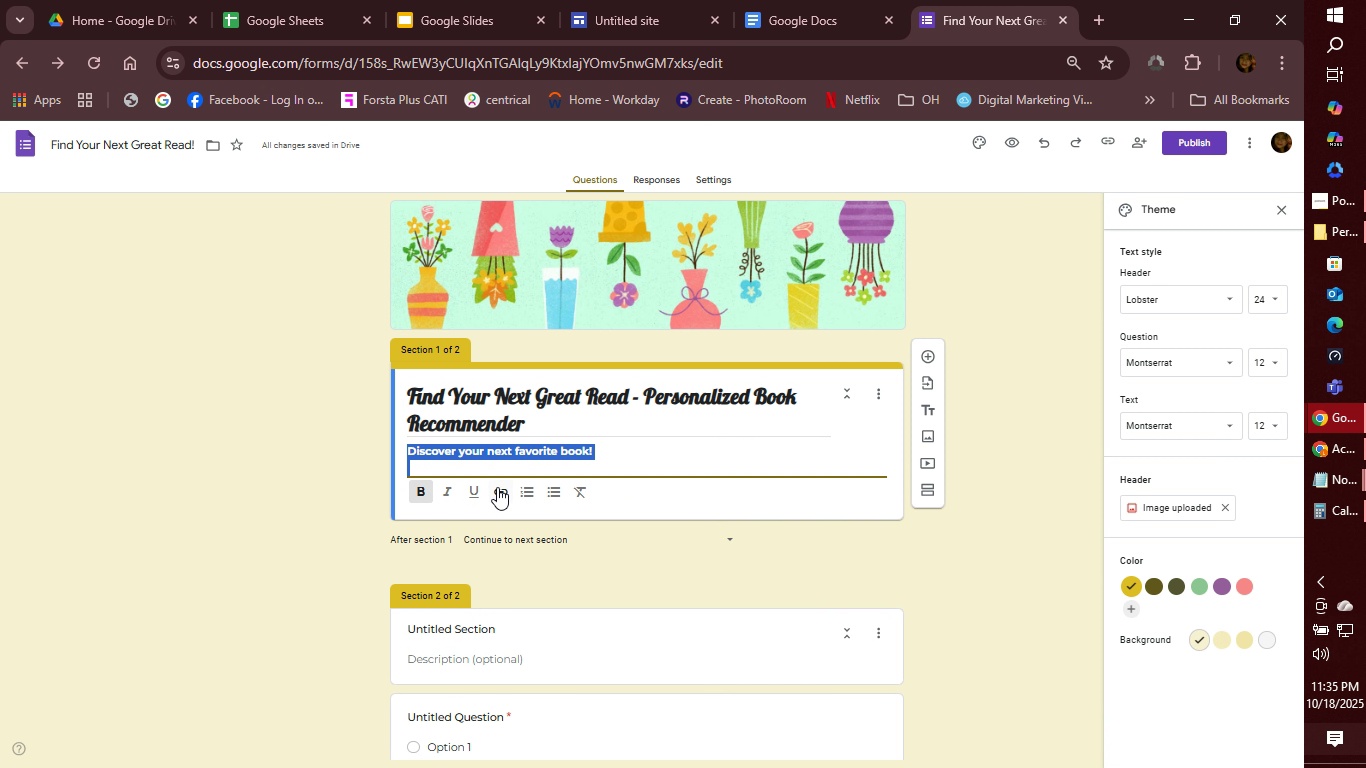 
left_click([499, 465])
 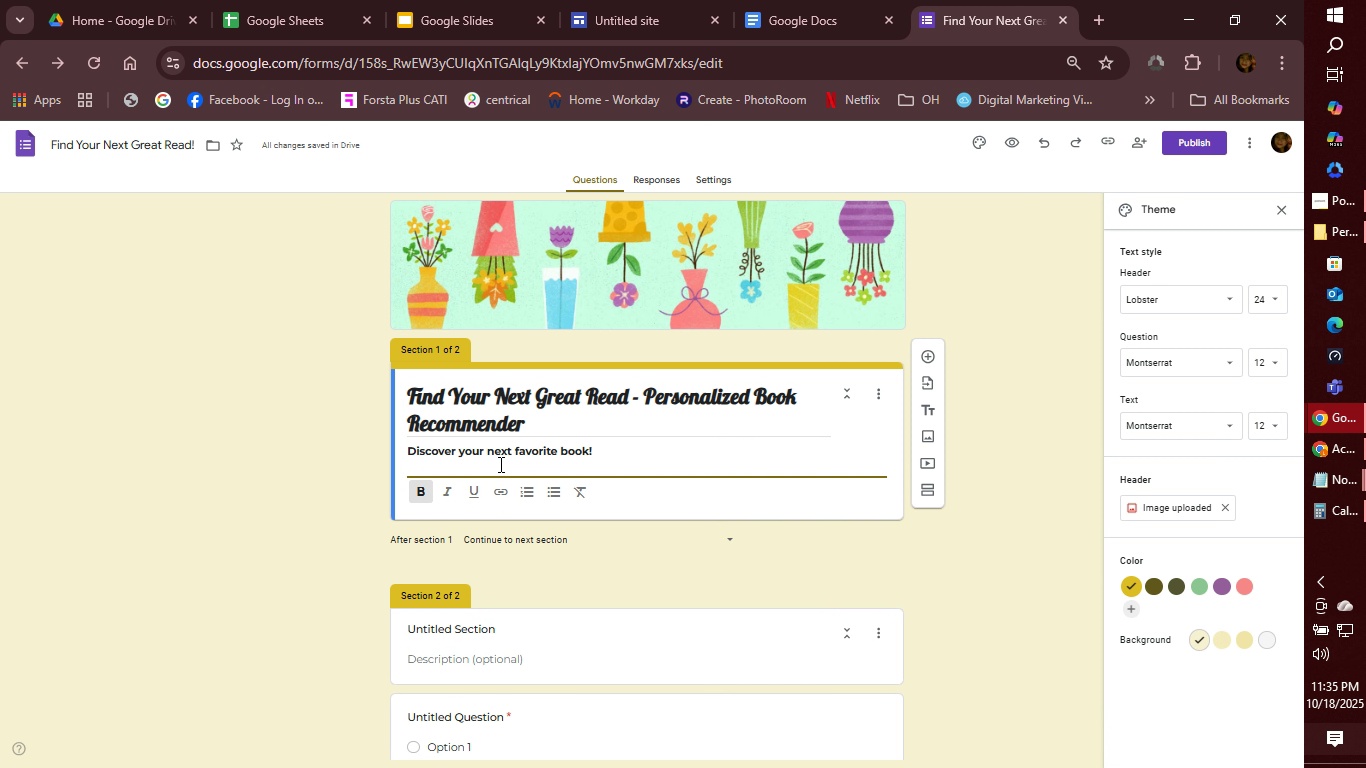 
type(Fill out this quick form to help your teachr match you with stories that fits toy)
key(Backspace)
key(Backspace)
key(Backspace)
key(Backspace)
key(Backspace)
type( yoirs)
key(Backspace)
key(Backspace)
key(Backspace)
type(ur intereste )
key(Backspace)
key(Backspace)
 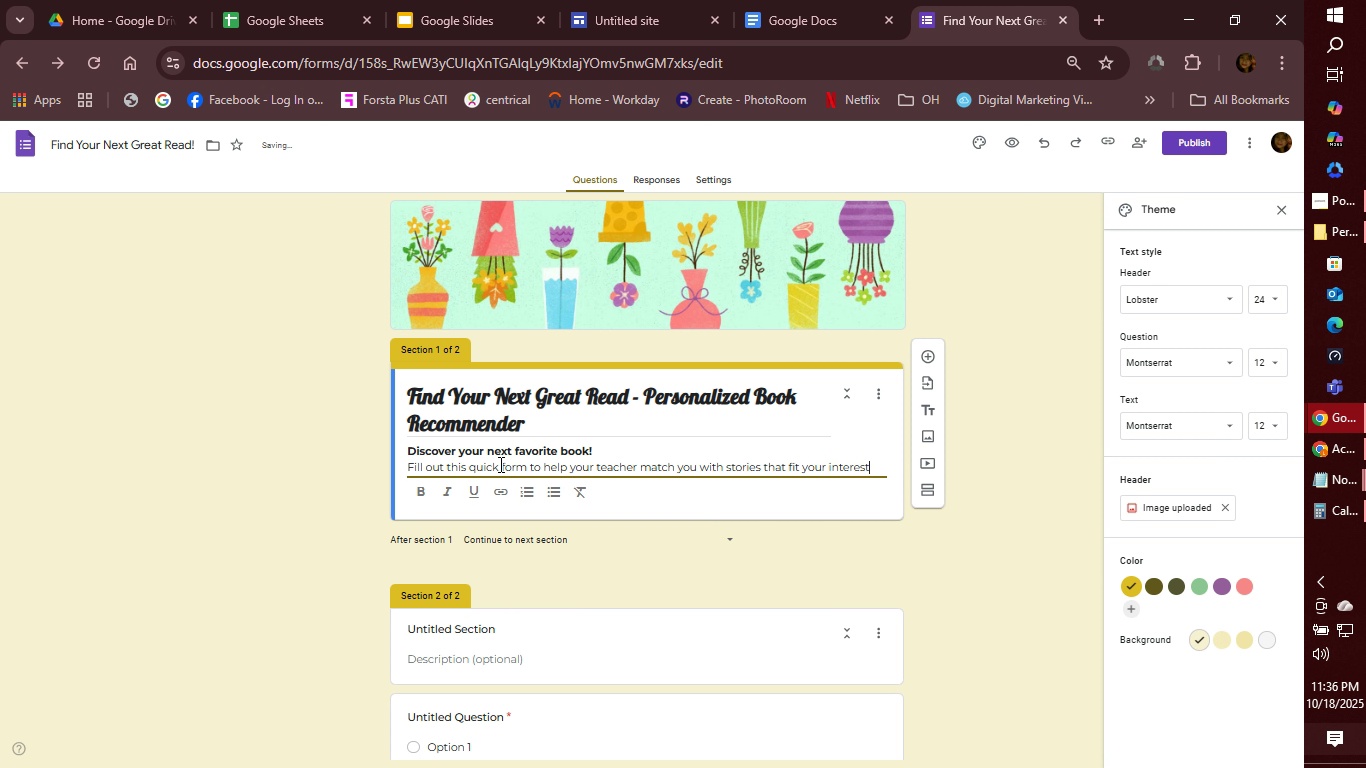 
type(s and )
 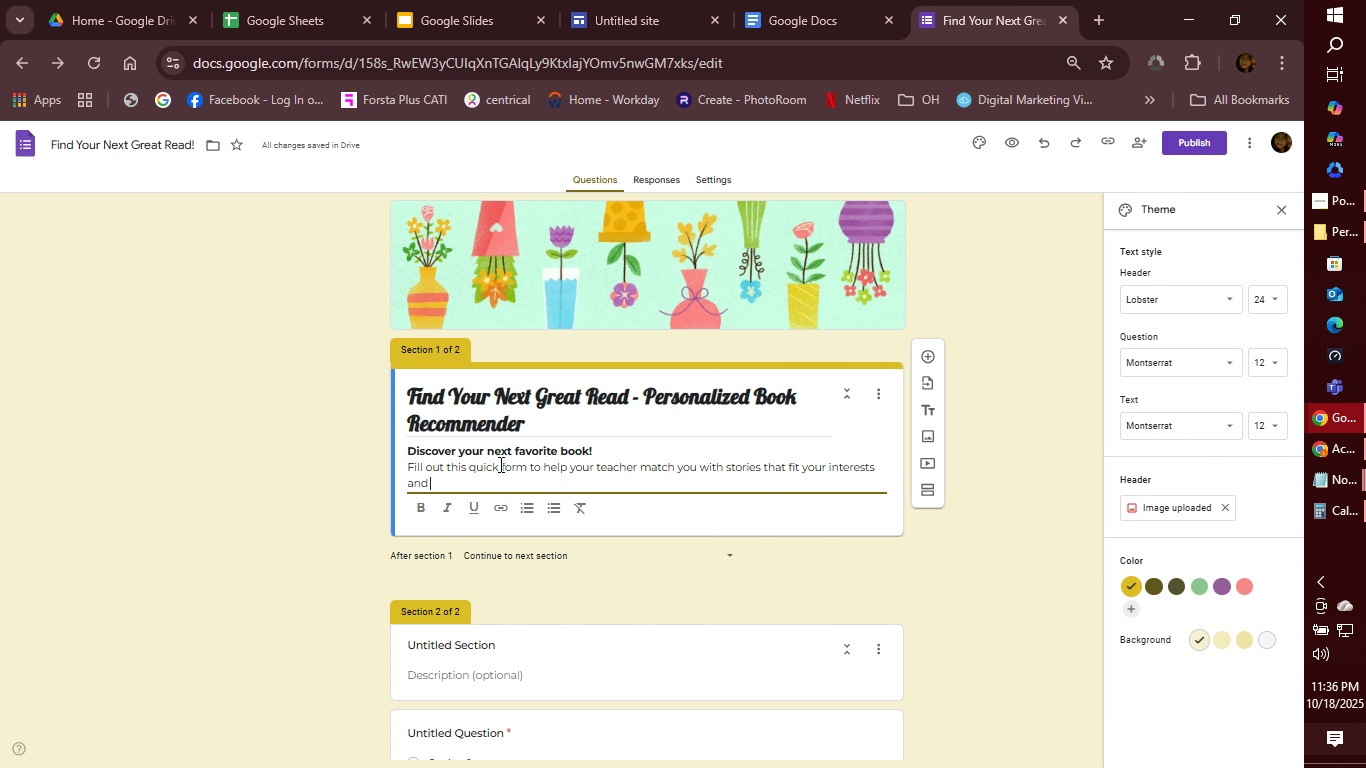 
type(reading level)
 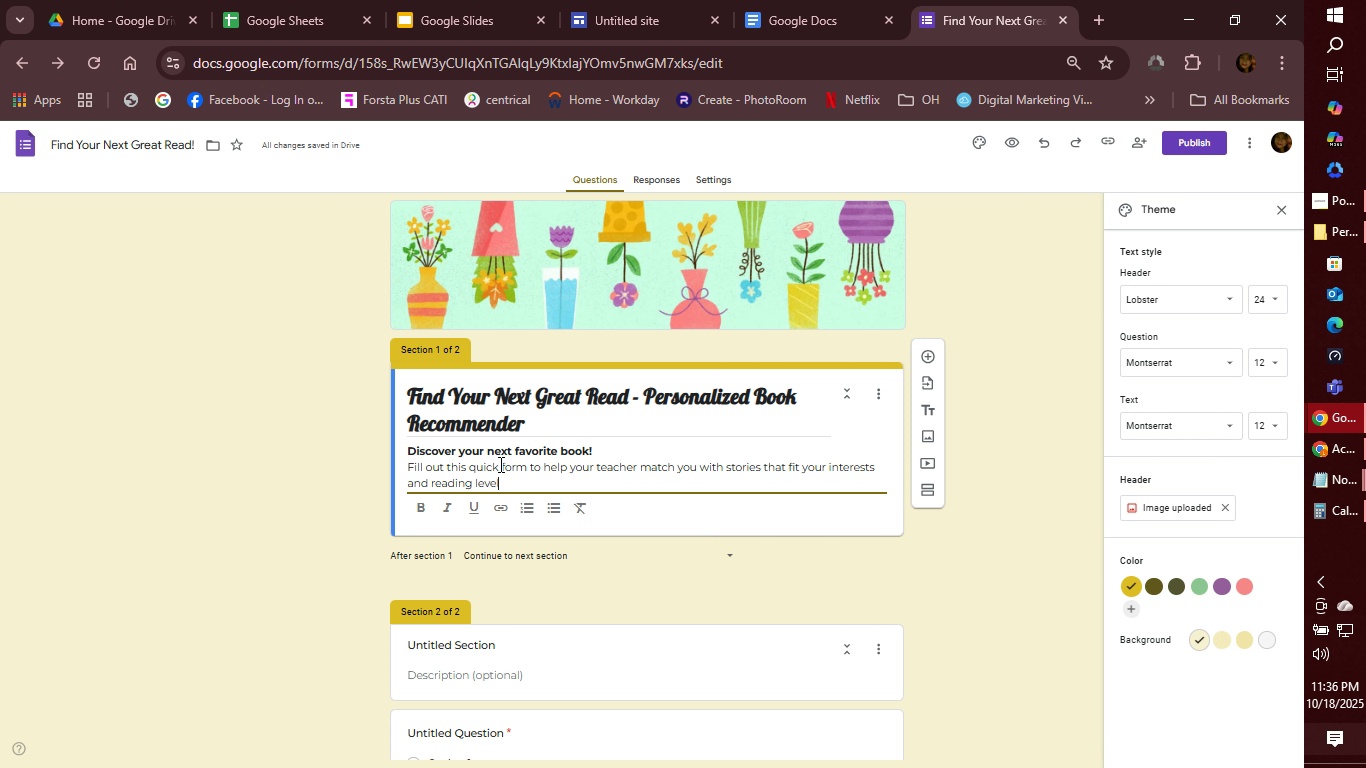 
key(Period)
 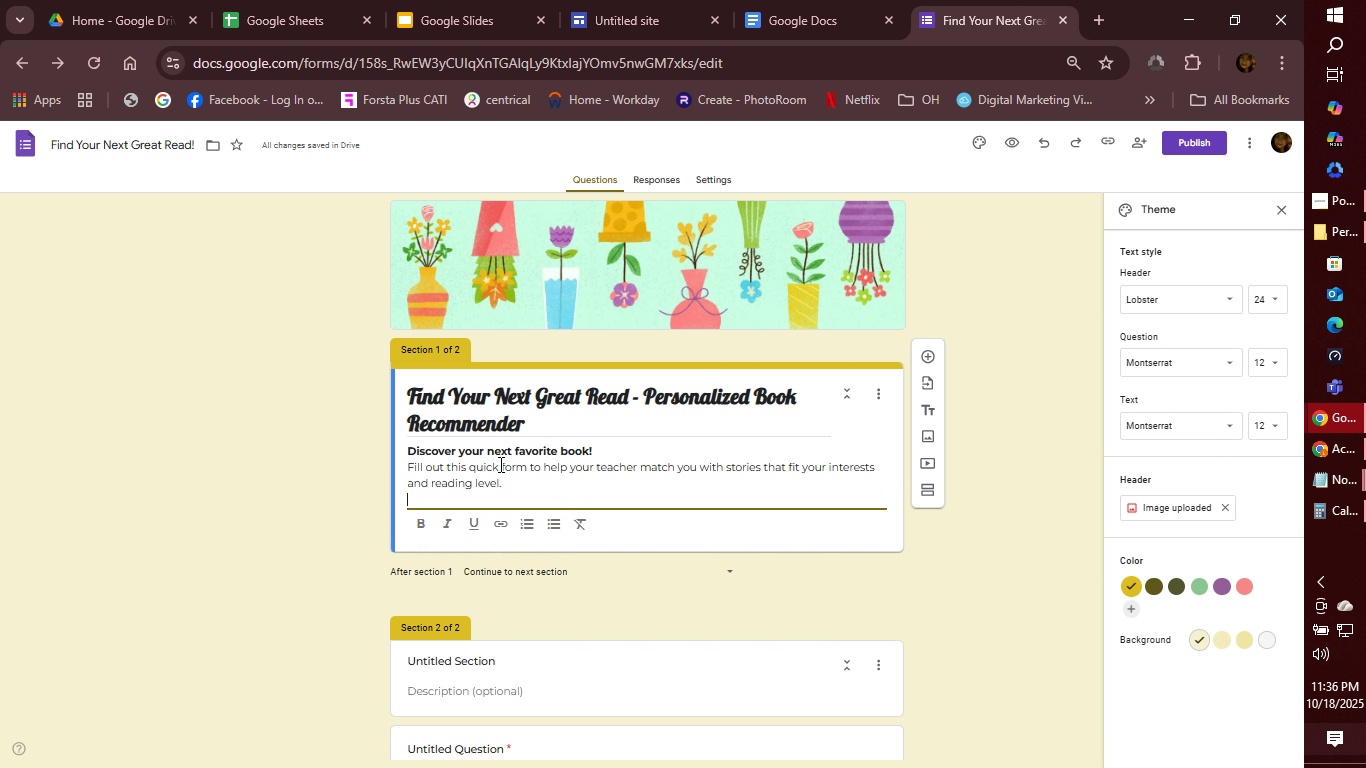 
key(Enter)
 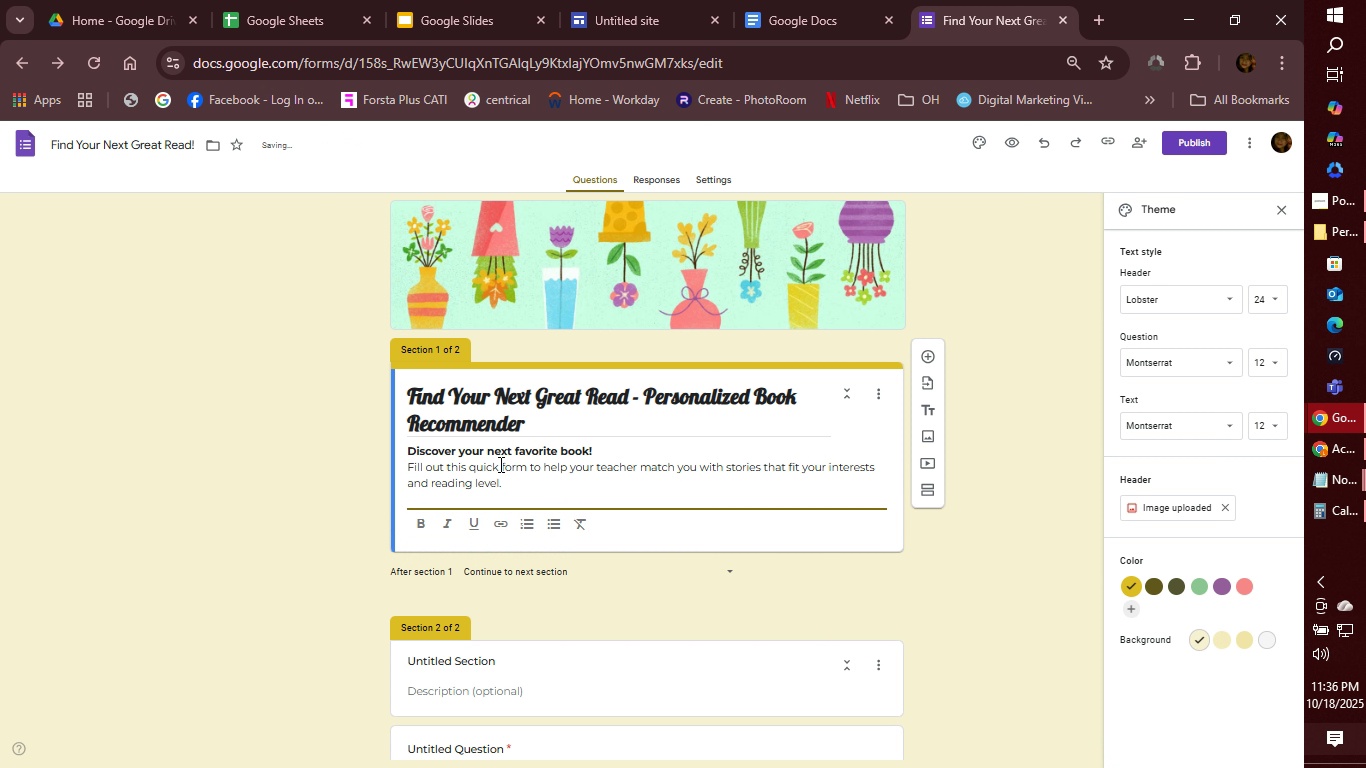 
type(Let's explore)
 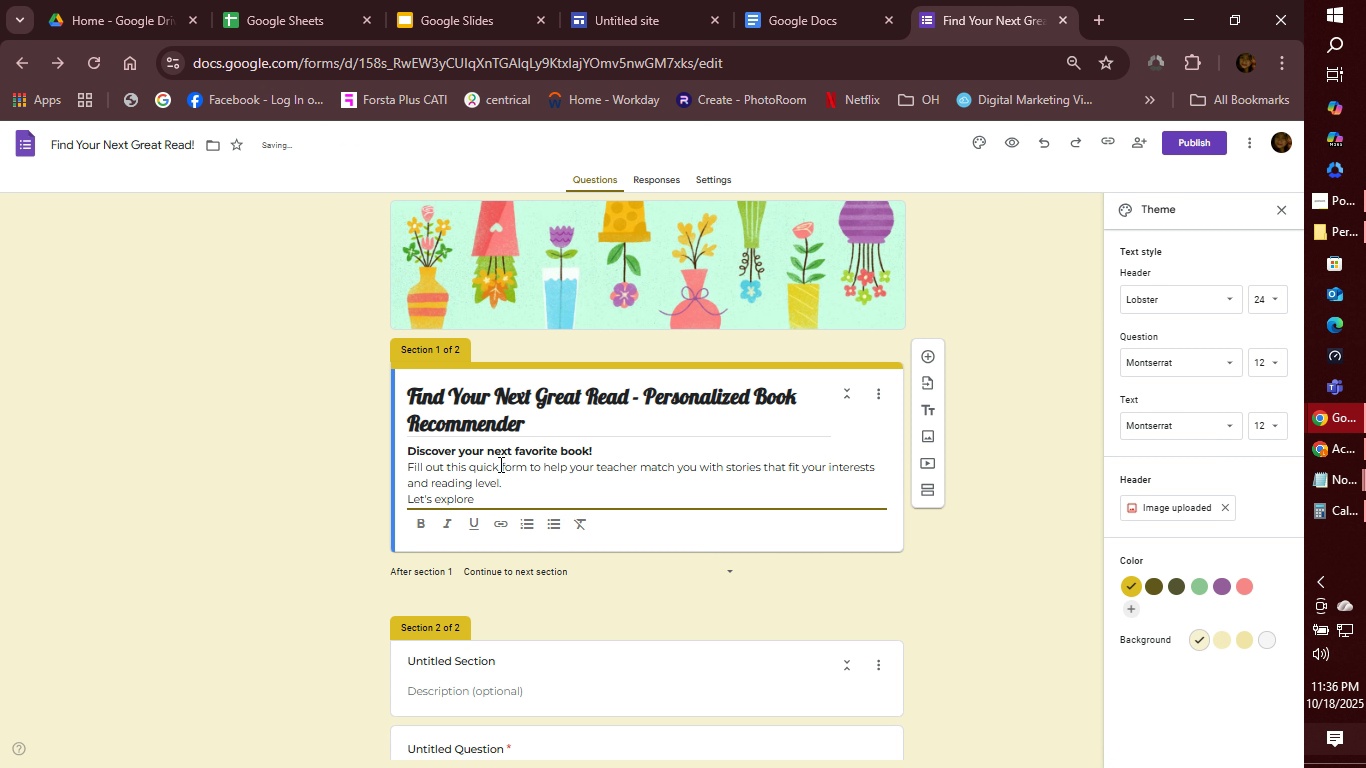 
type( local authors and exciting new adventurs together.)
 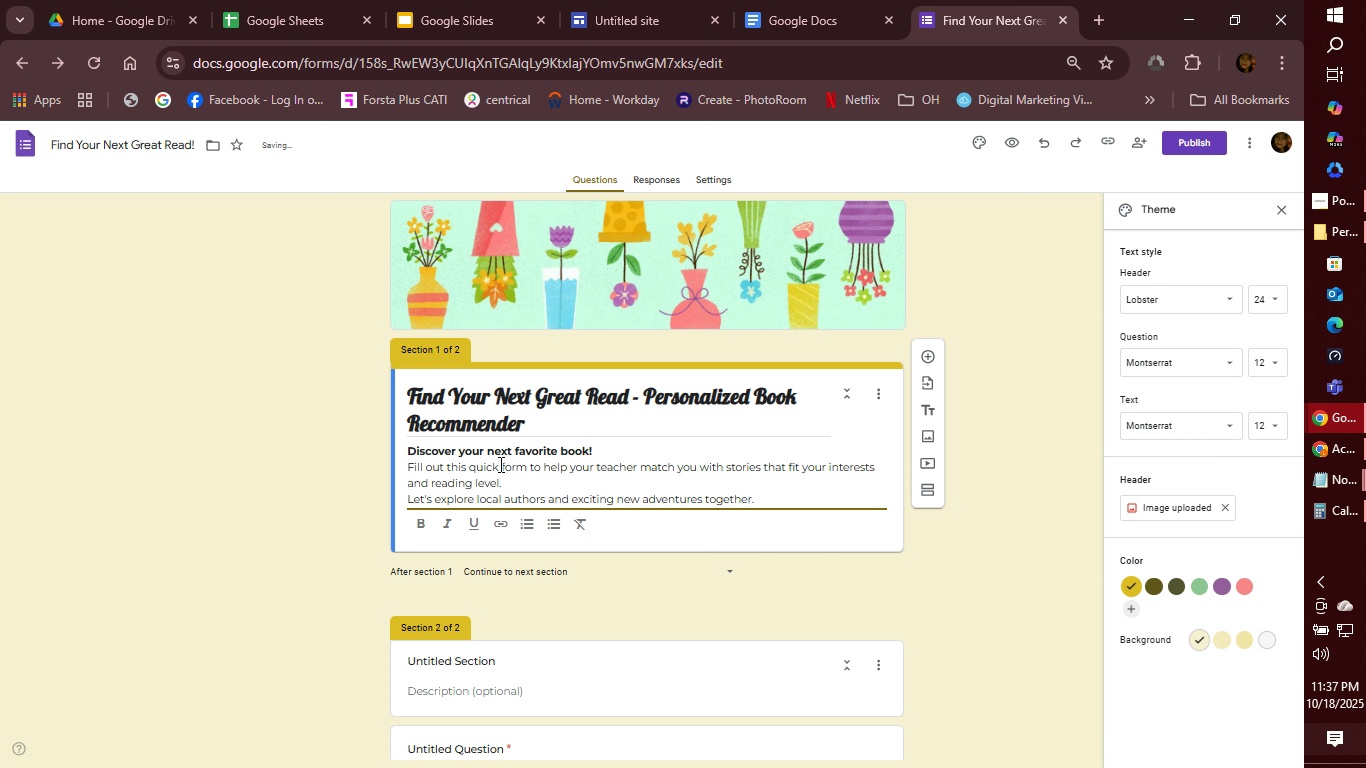 
left_click_drag(start_coordinate=[777, 495], to_coordinate=[388, 461])
 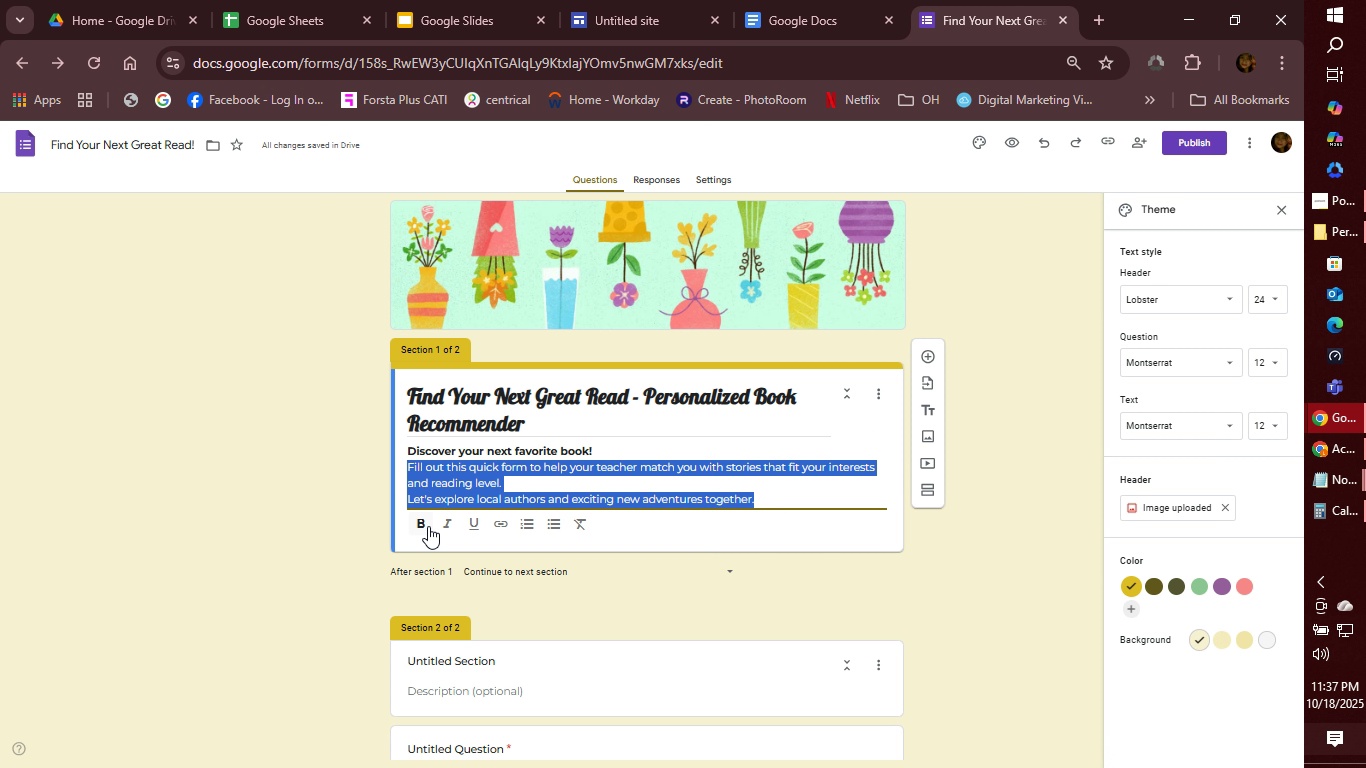 
left_click([428, 526])
 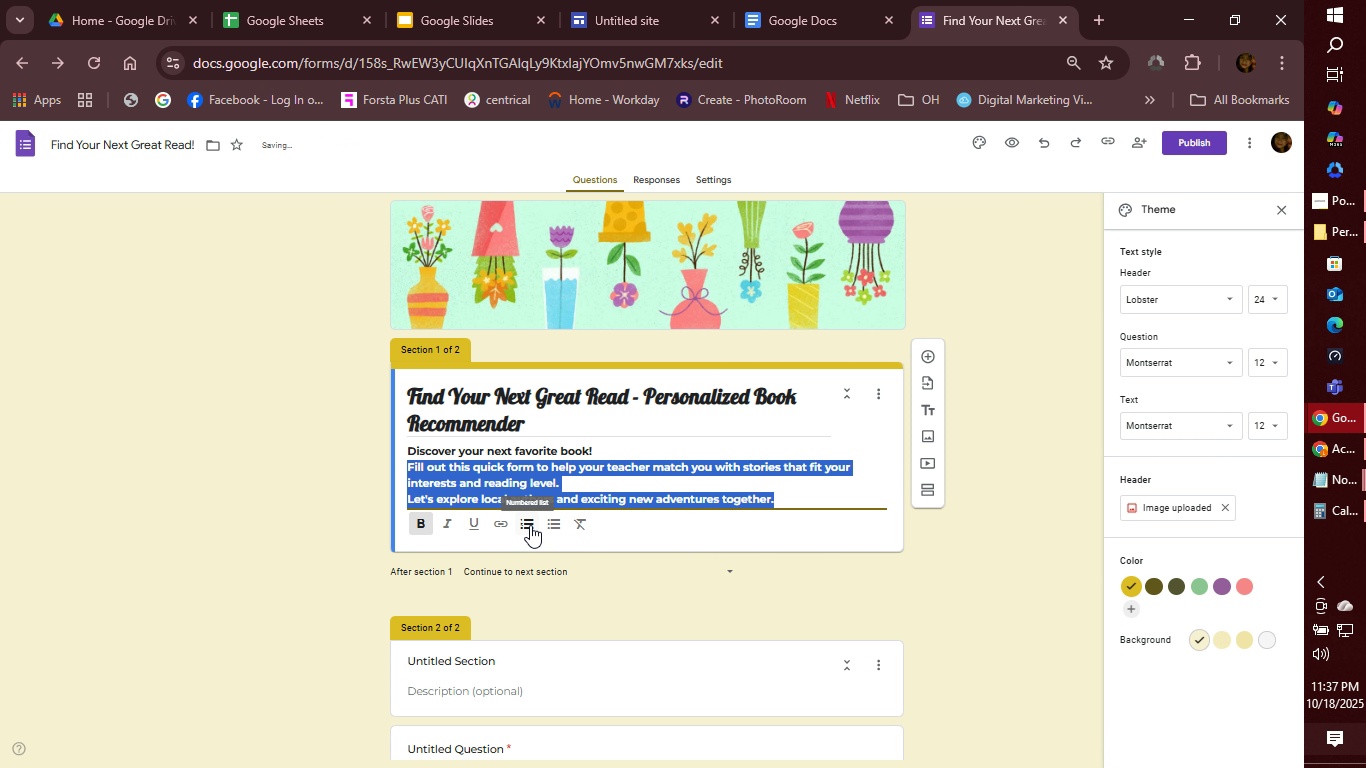 
mouse_move([484, 527])
 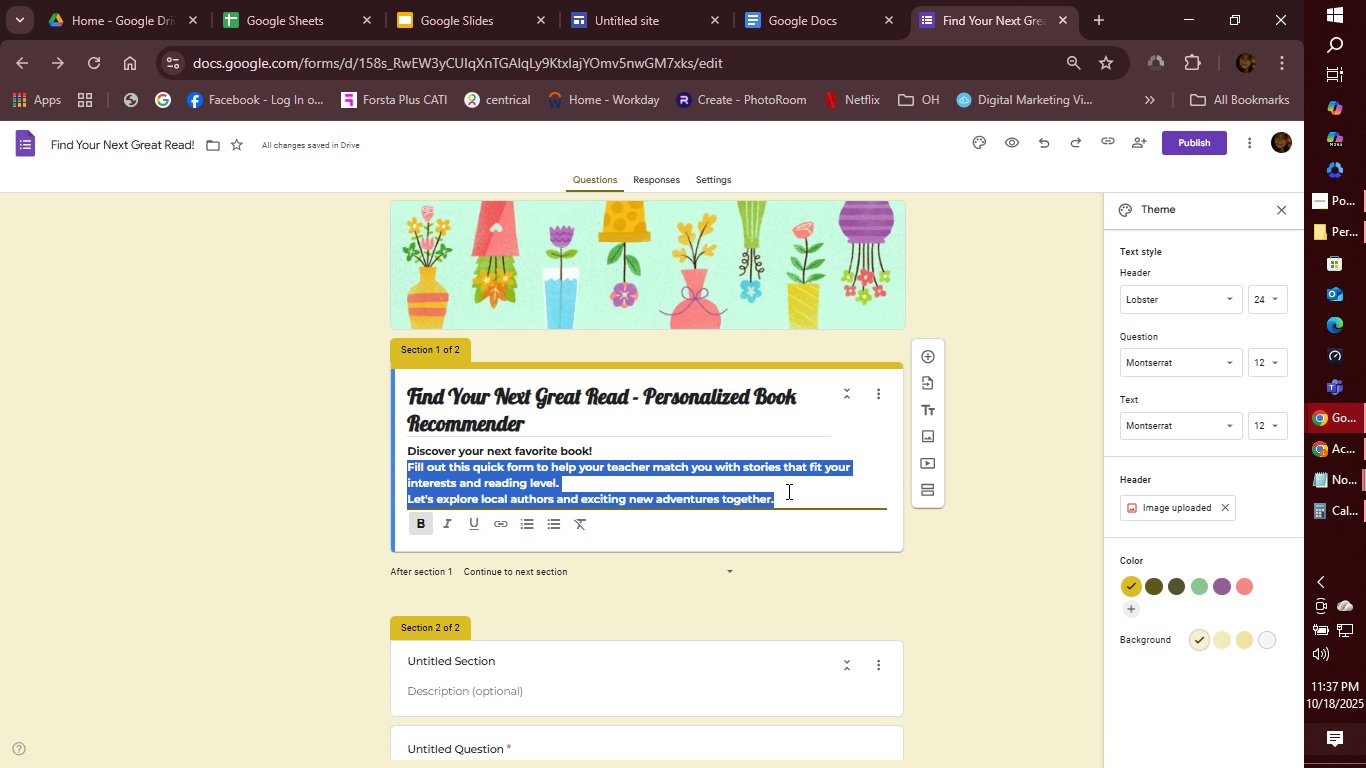 
left_click([787, 491])
 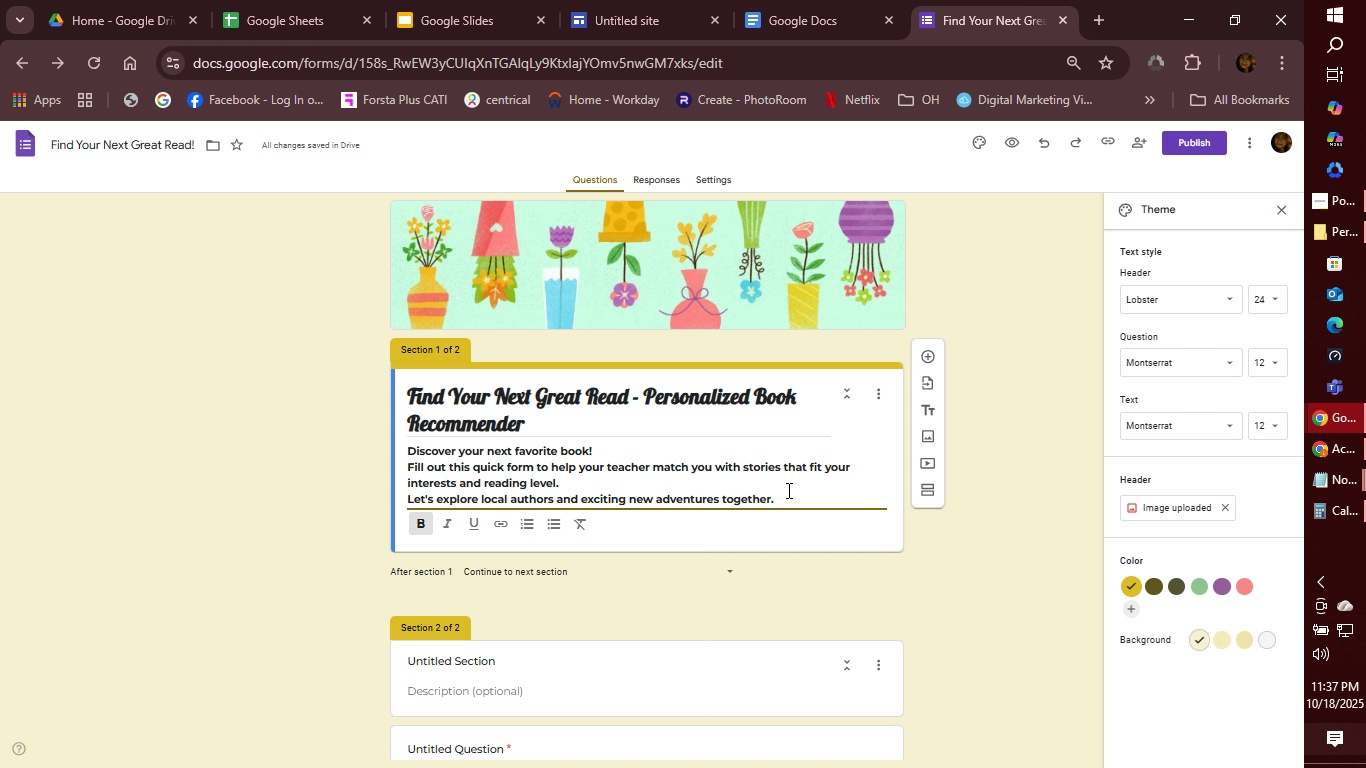 
scroll: coordinate [788, 495], scroll_direction: down, amount: 1.0
 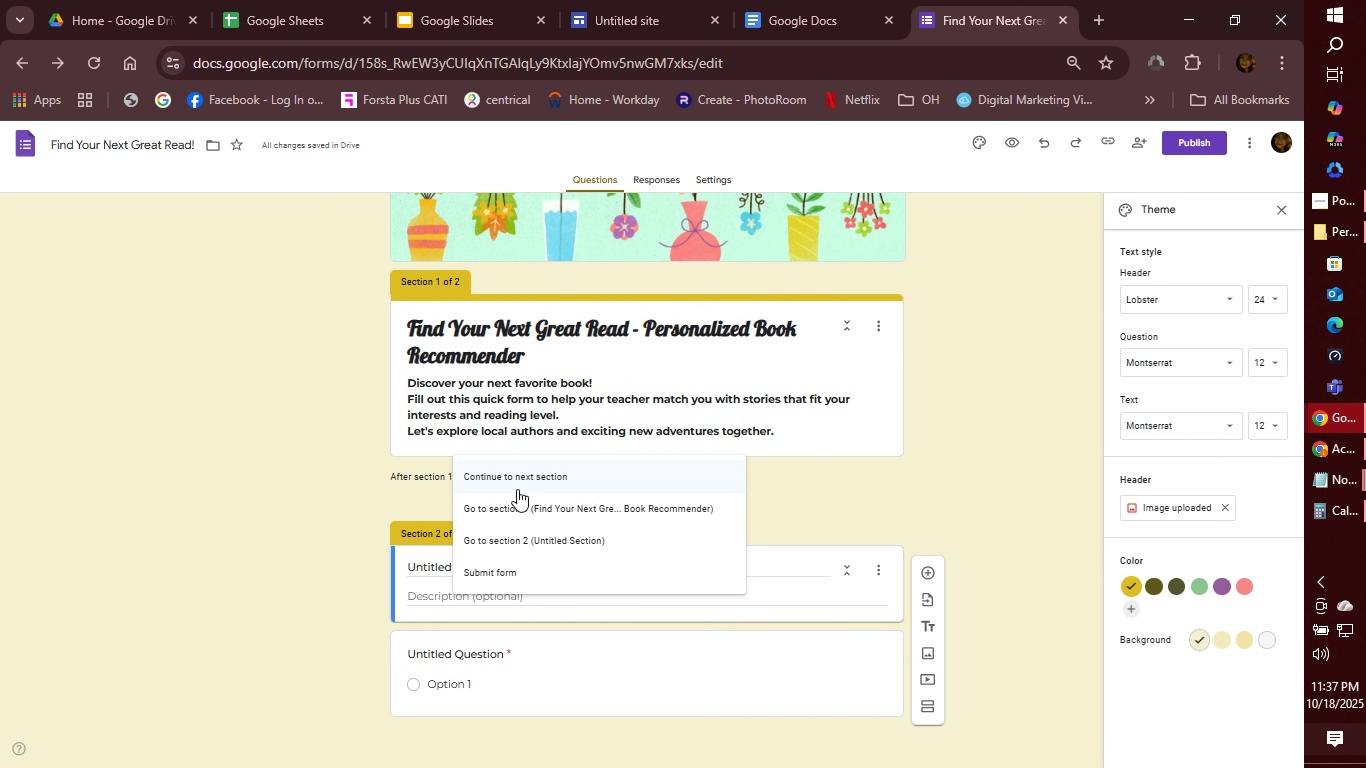 
left_click([534, 509])
 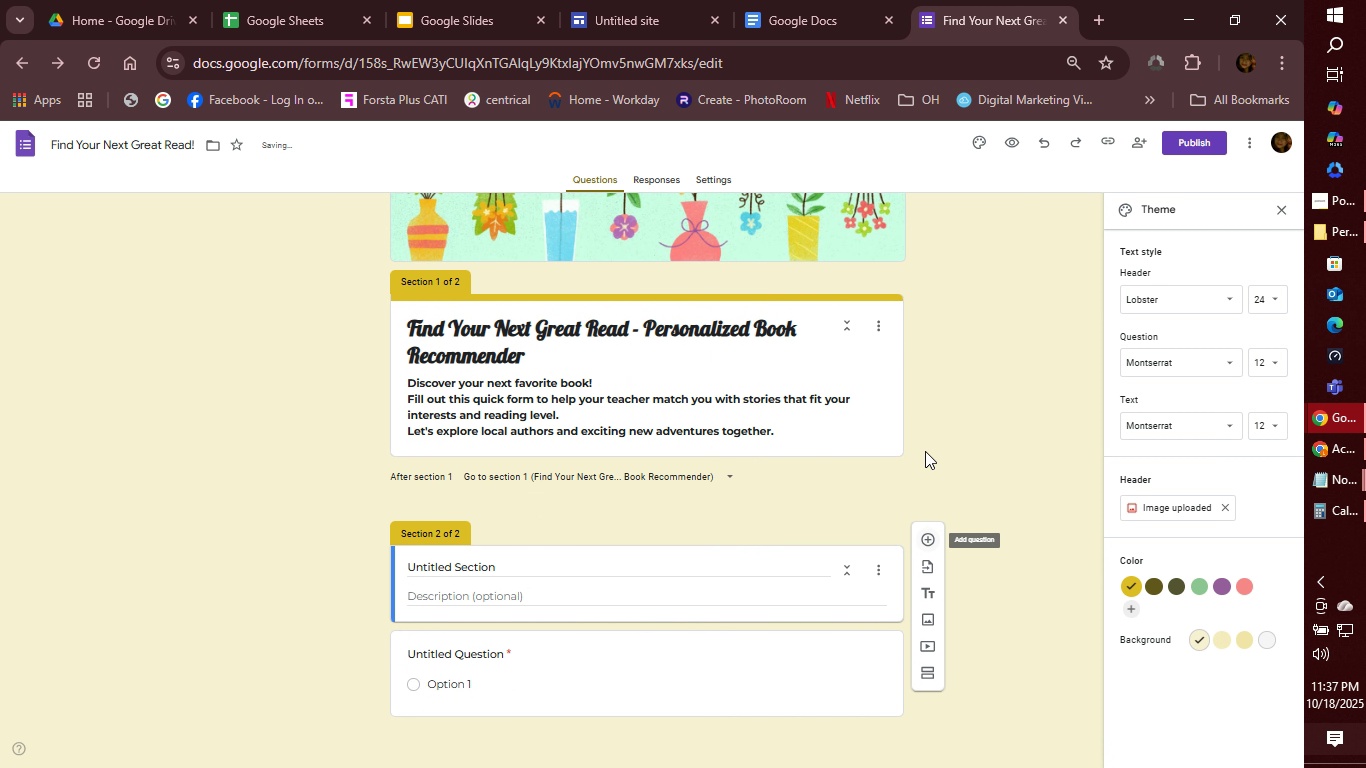 
left_click([858, 394])
 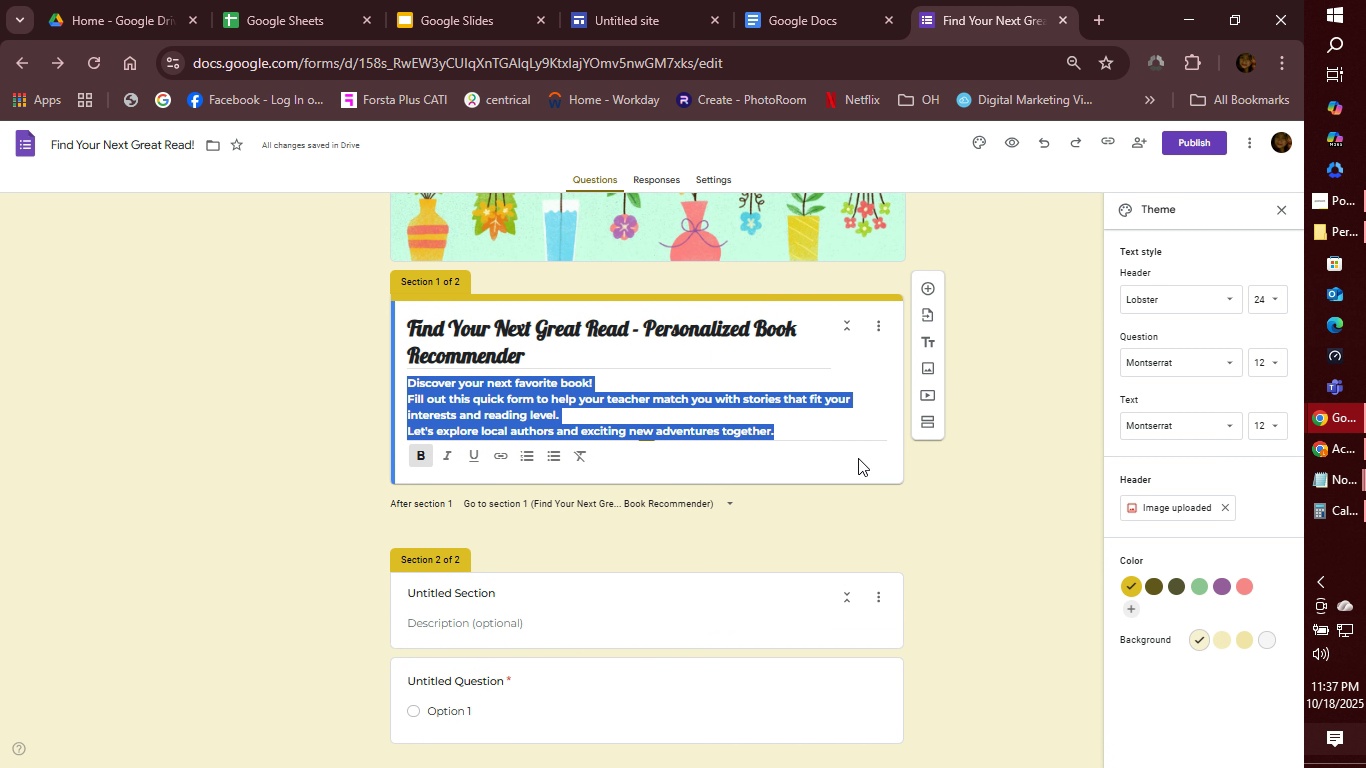 
left_click([858, 458])
 